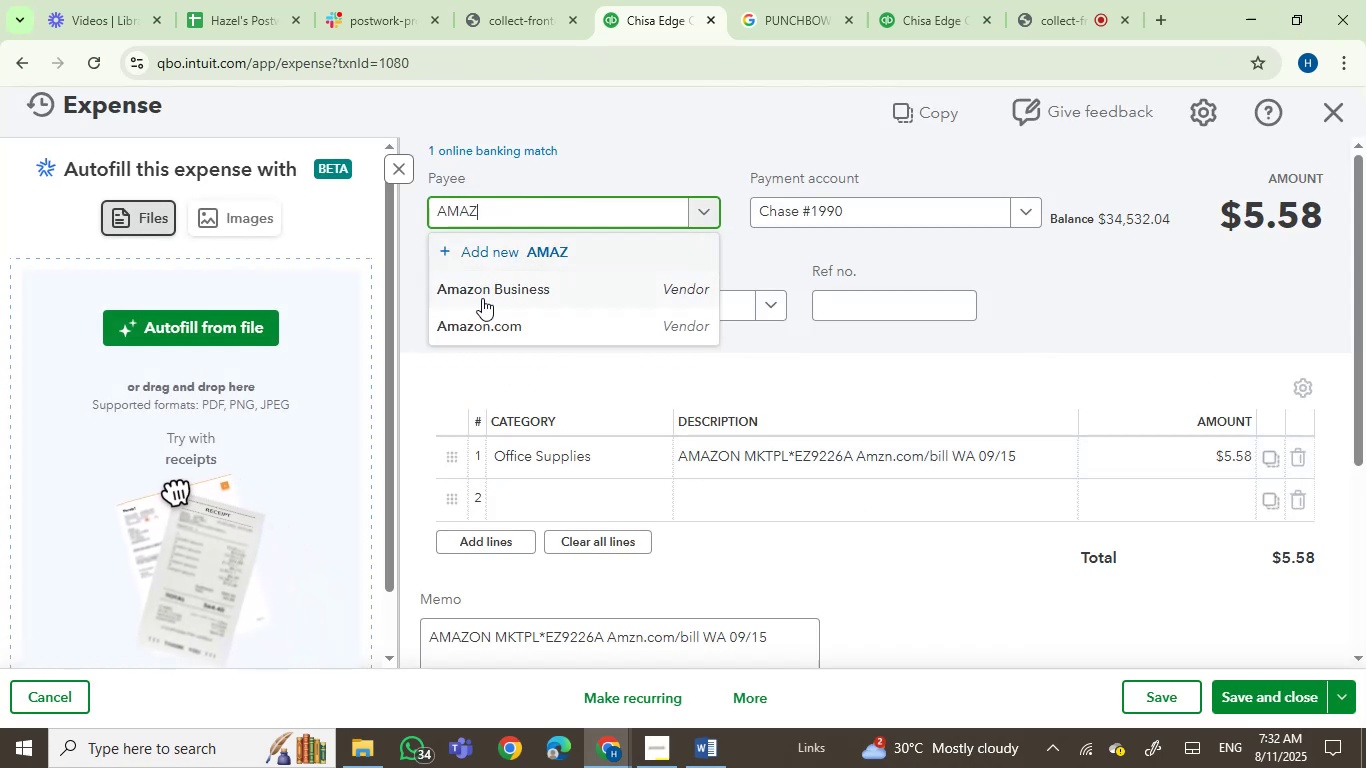 
left_click([488, 327])
 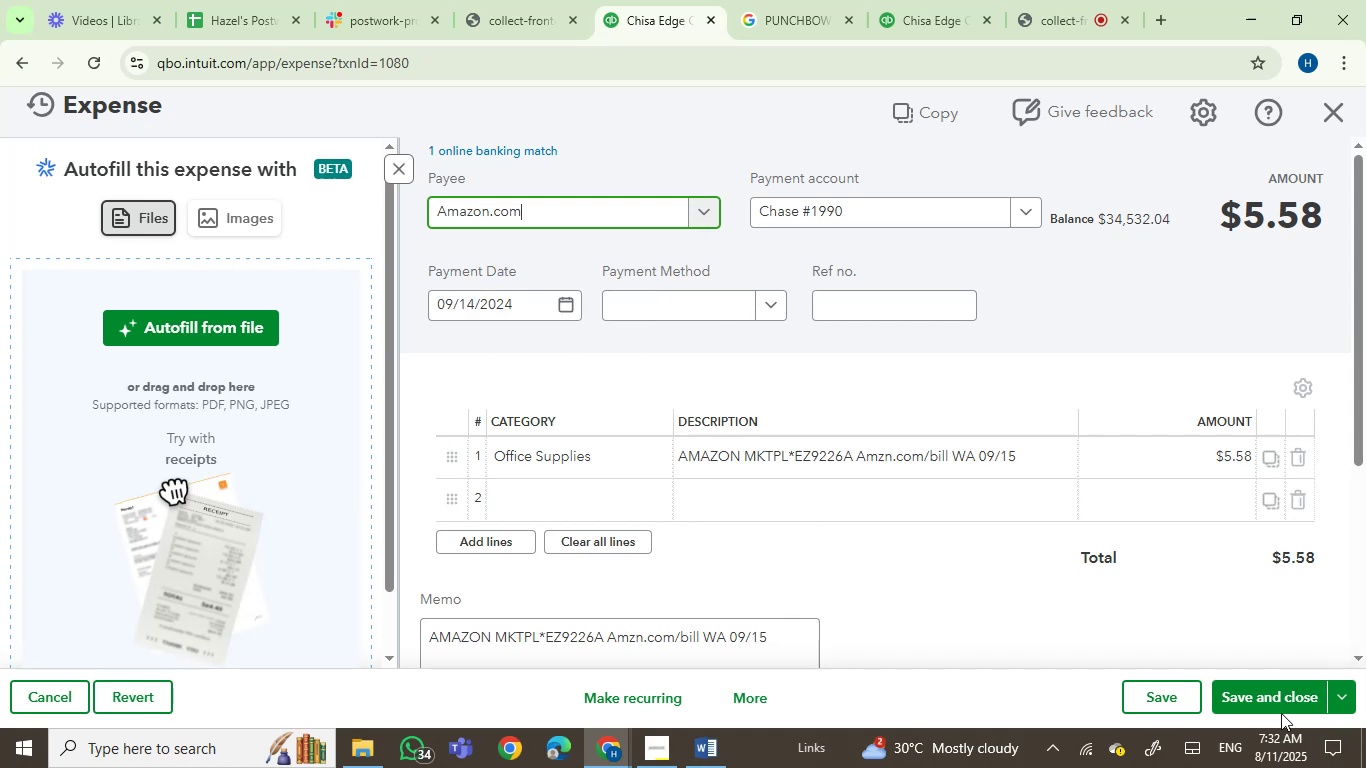 
left_click([1275, 698])
 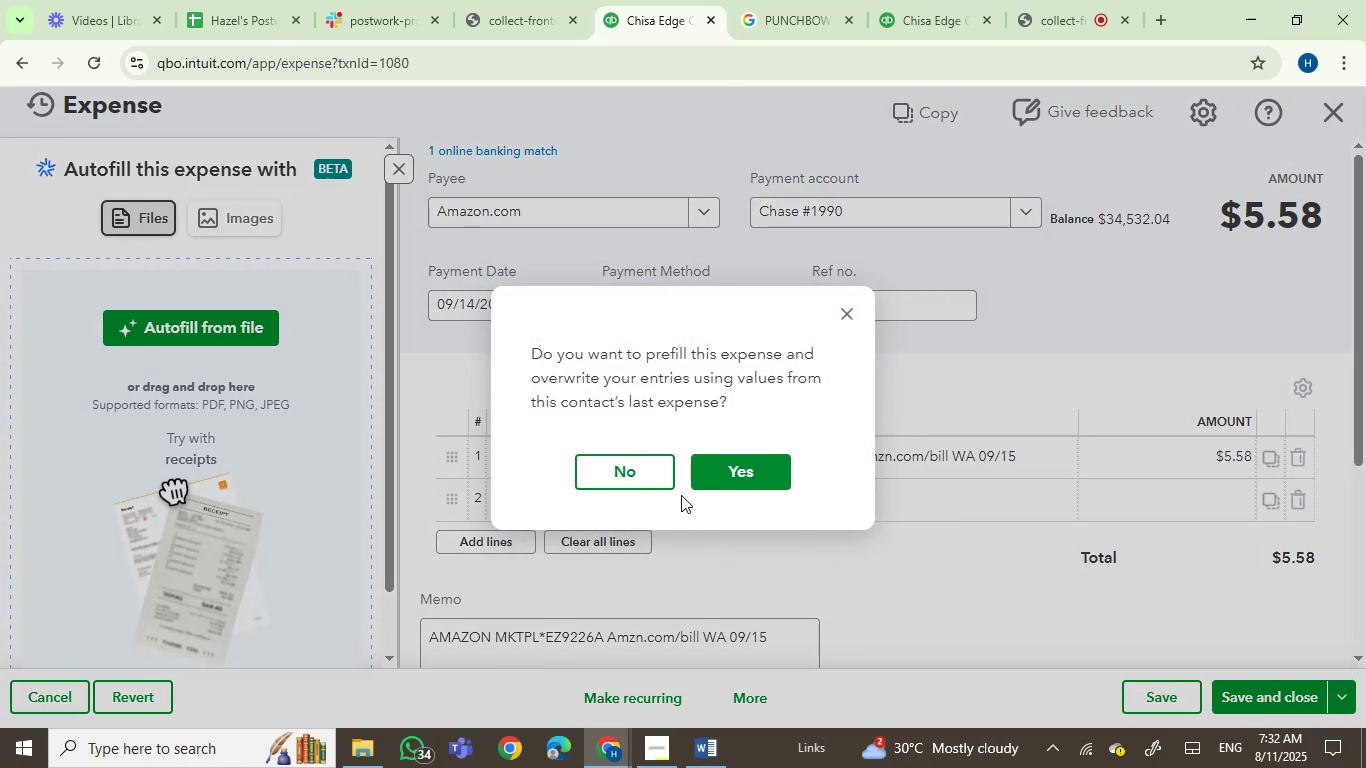 
left_click([649, 483])
 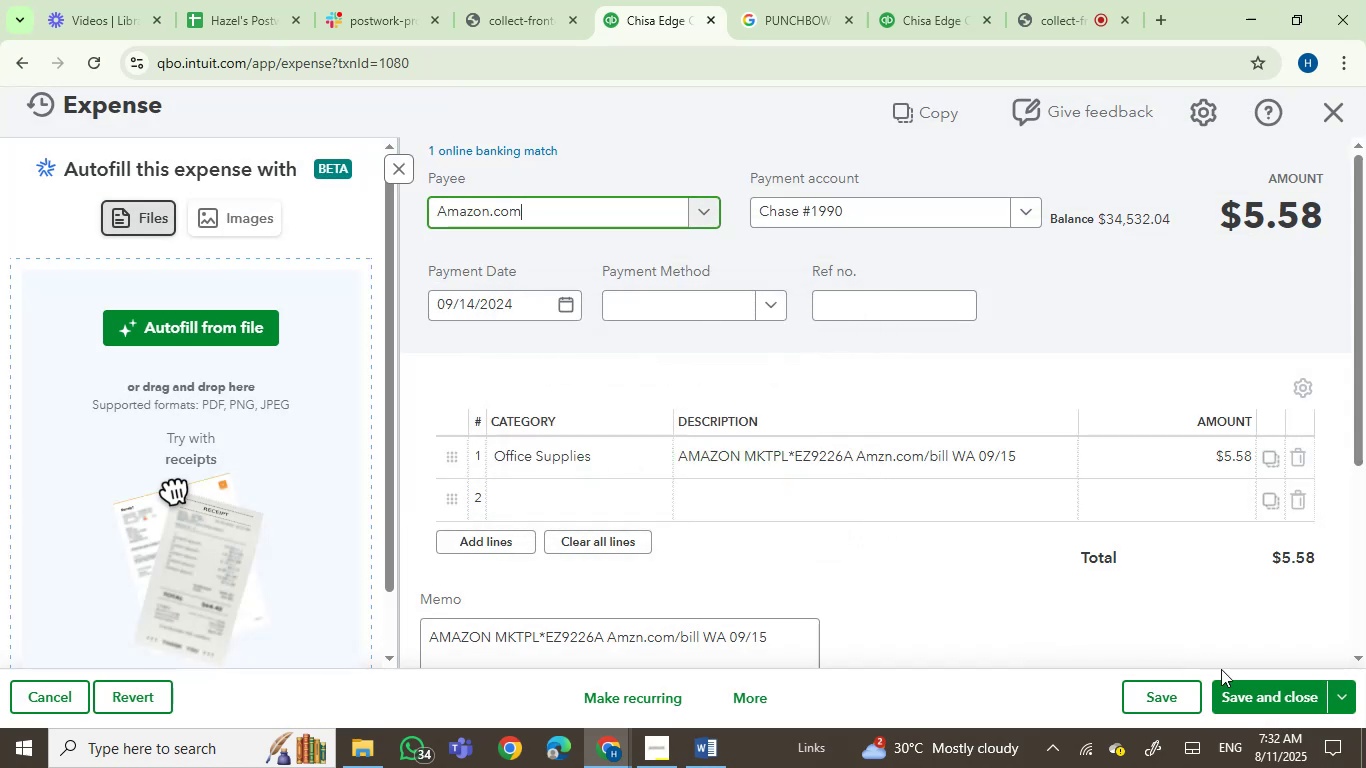 
left_click([1263, 688])
 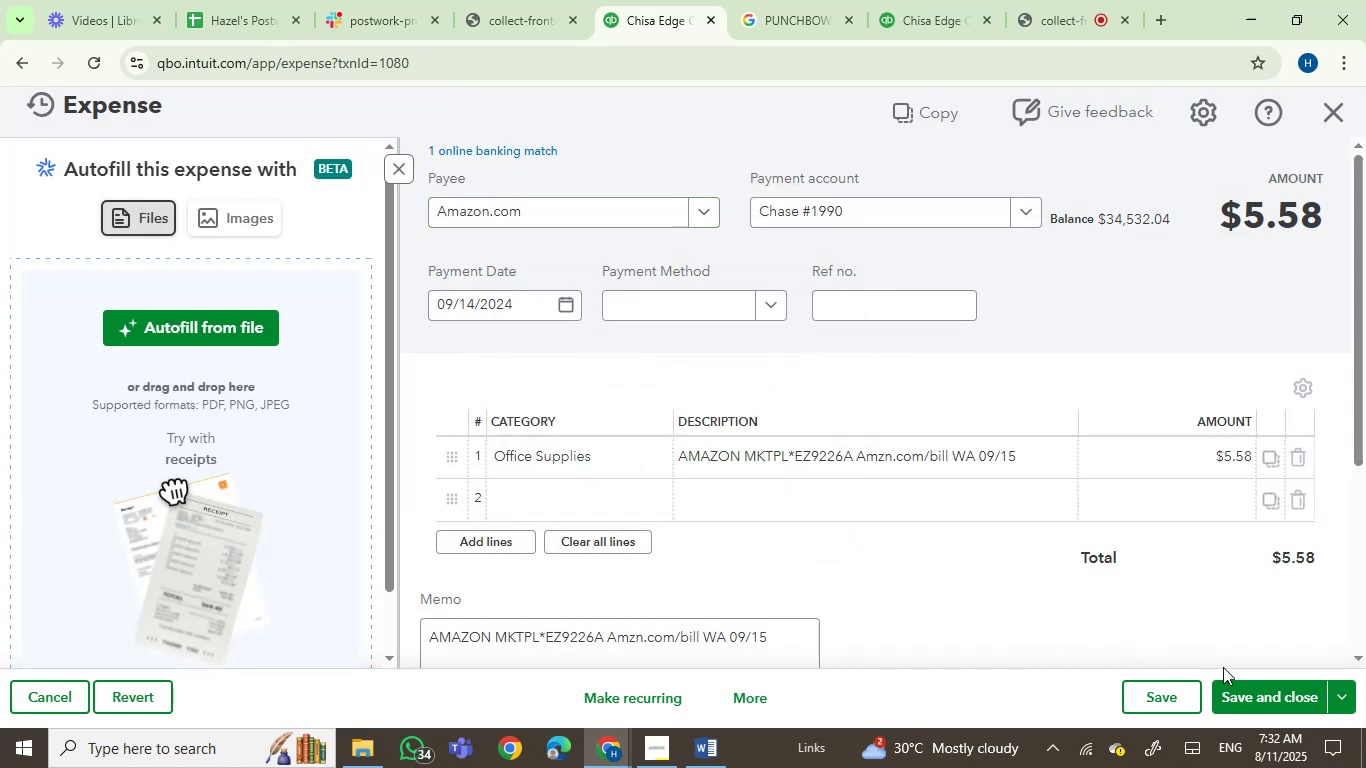 
left_click([1254, 696])
 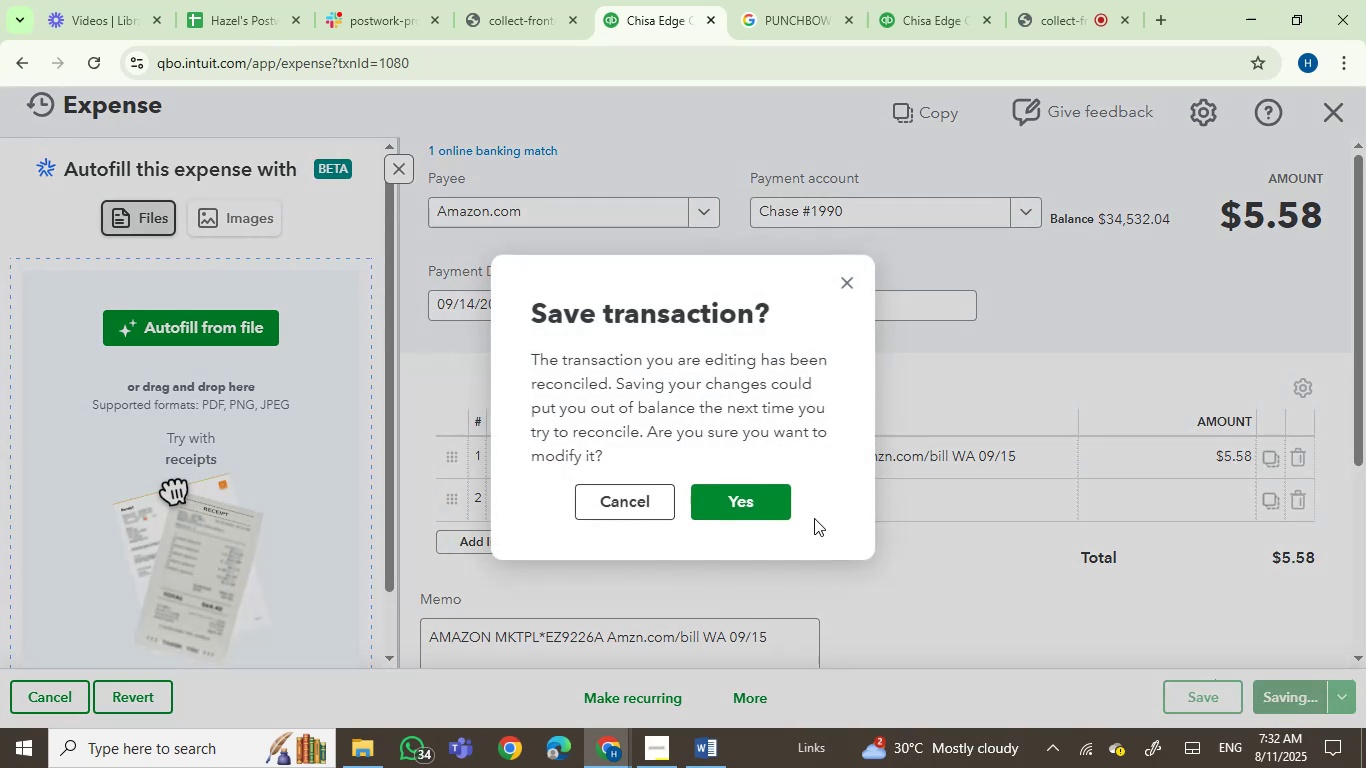 
left_click([778, 504])
 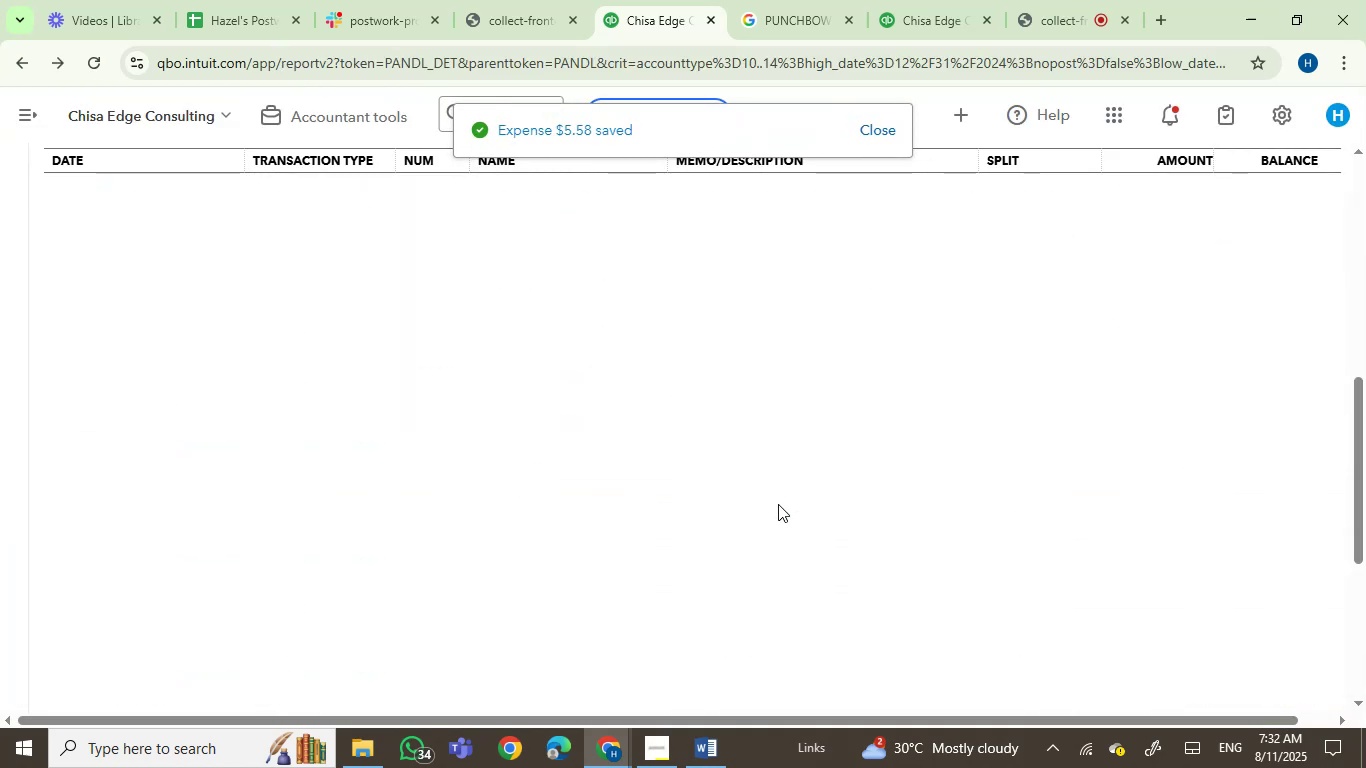 
wait(8.1)
 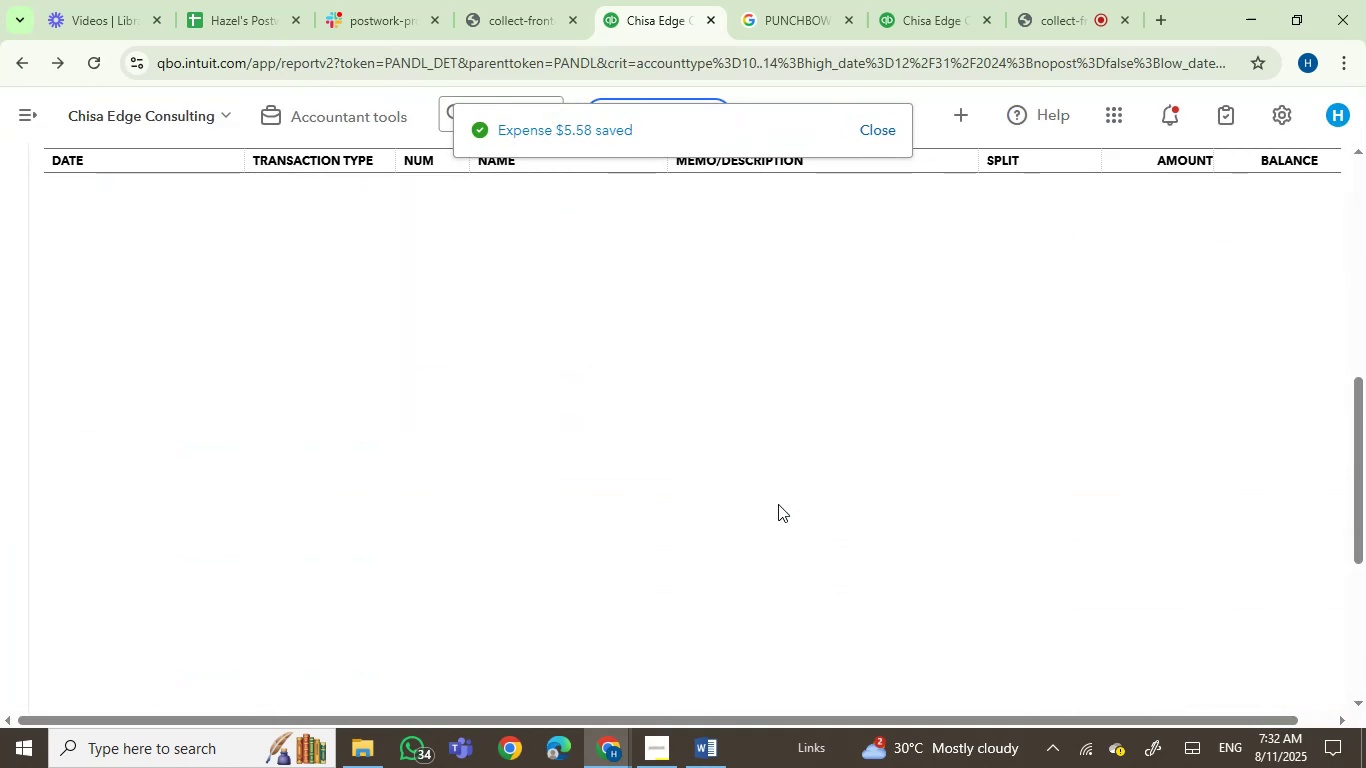 
left_click([706, 491])
 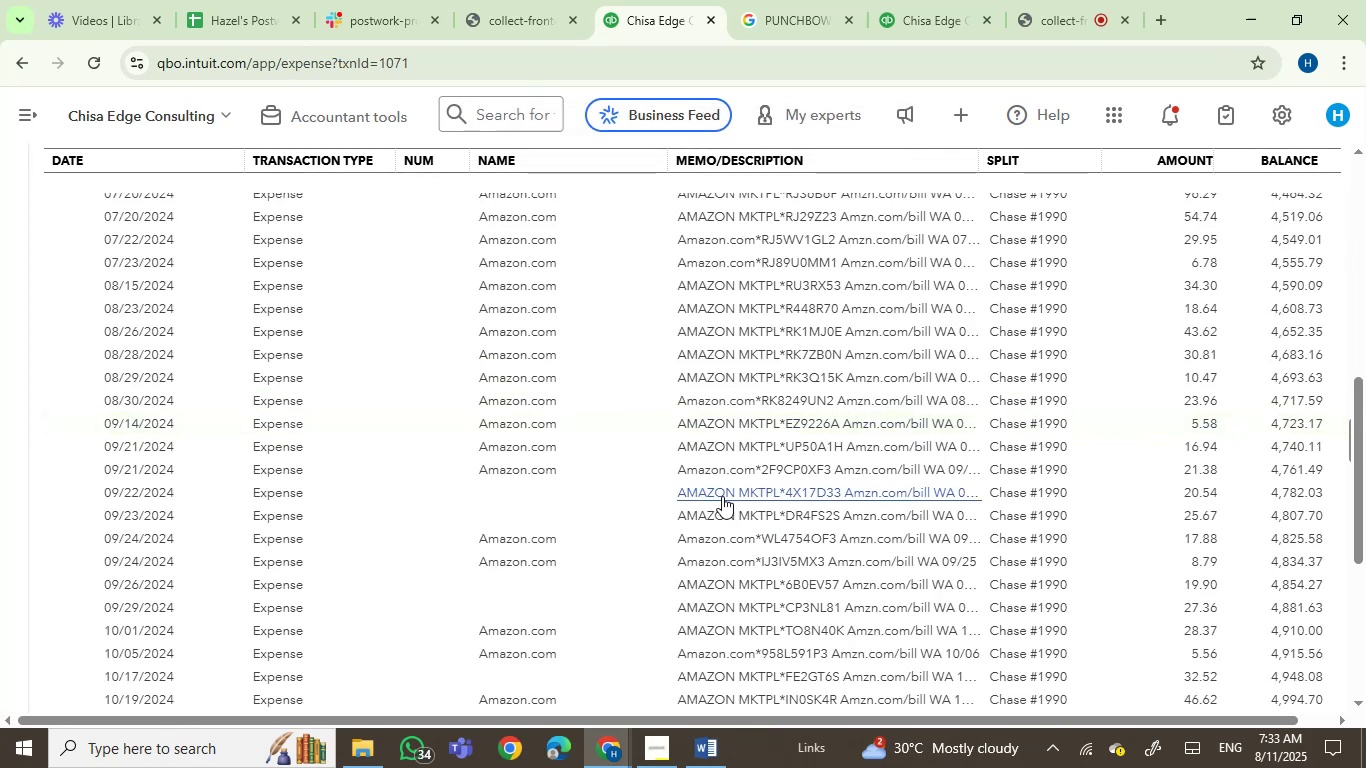 
mouse_move([749, 515])
 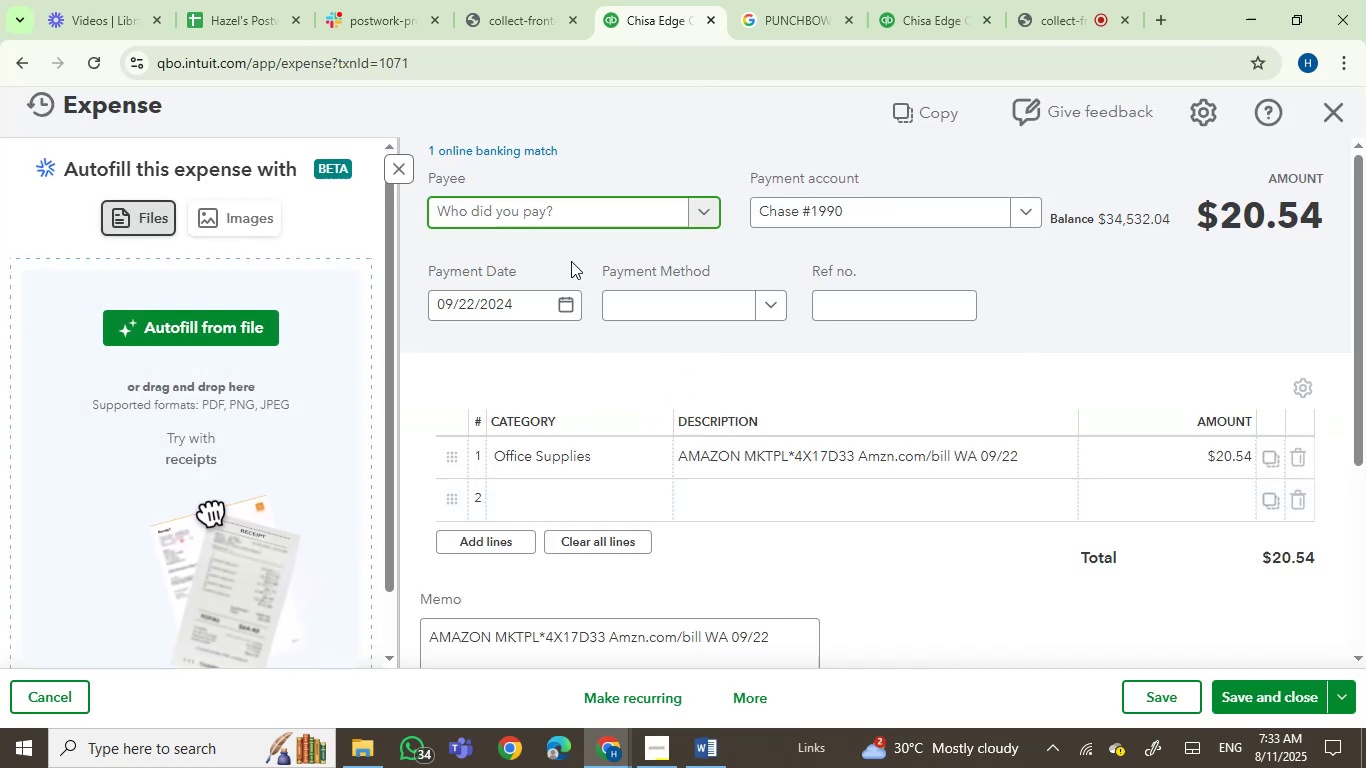 
type(amaz)
 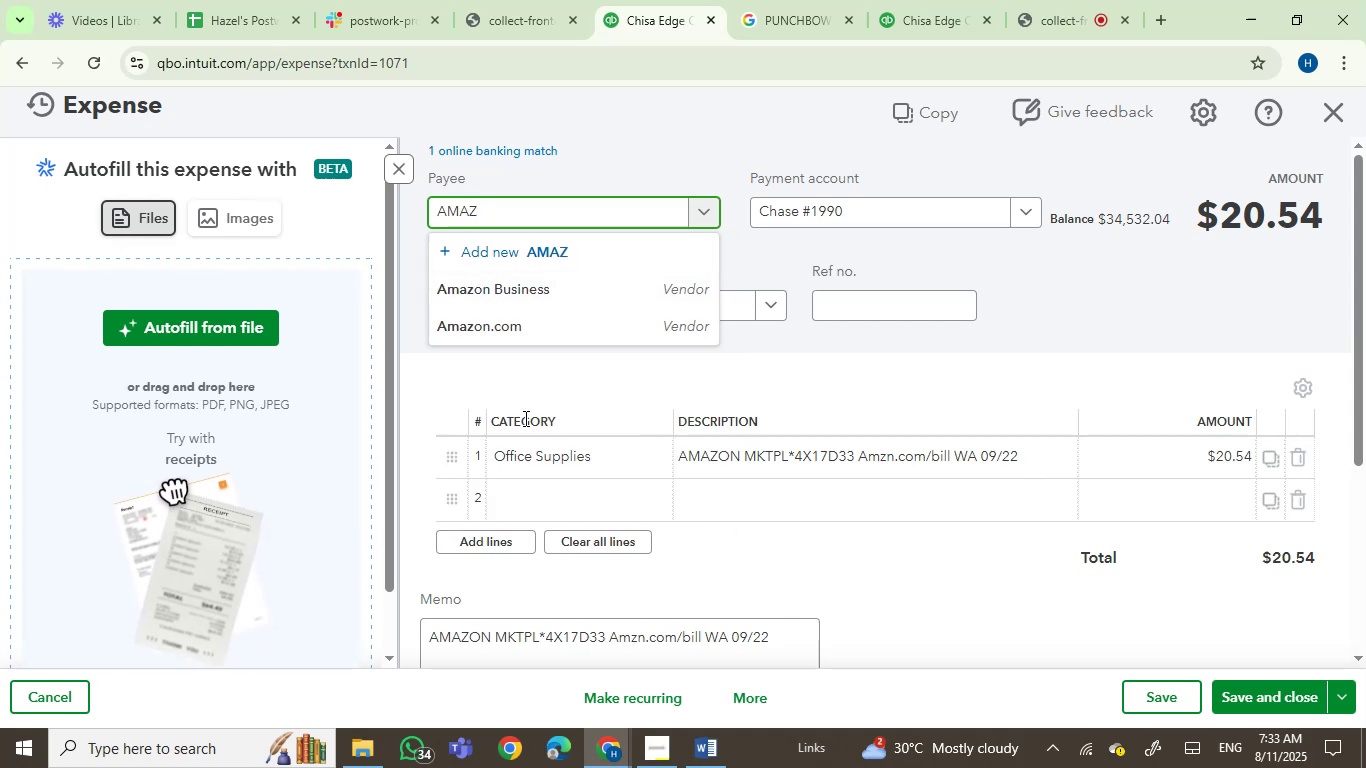 
left_click([519, 324])
 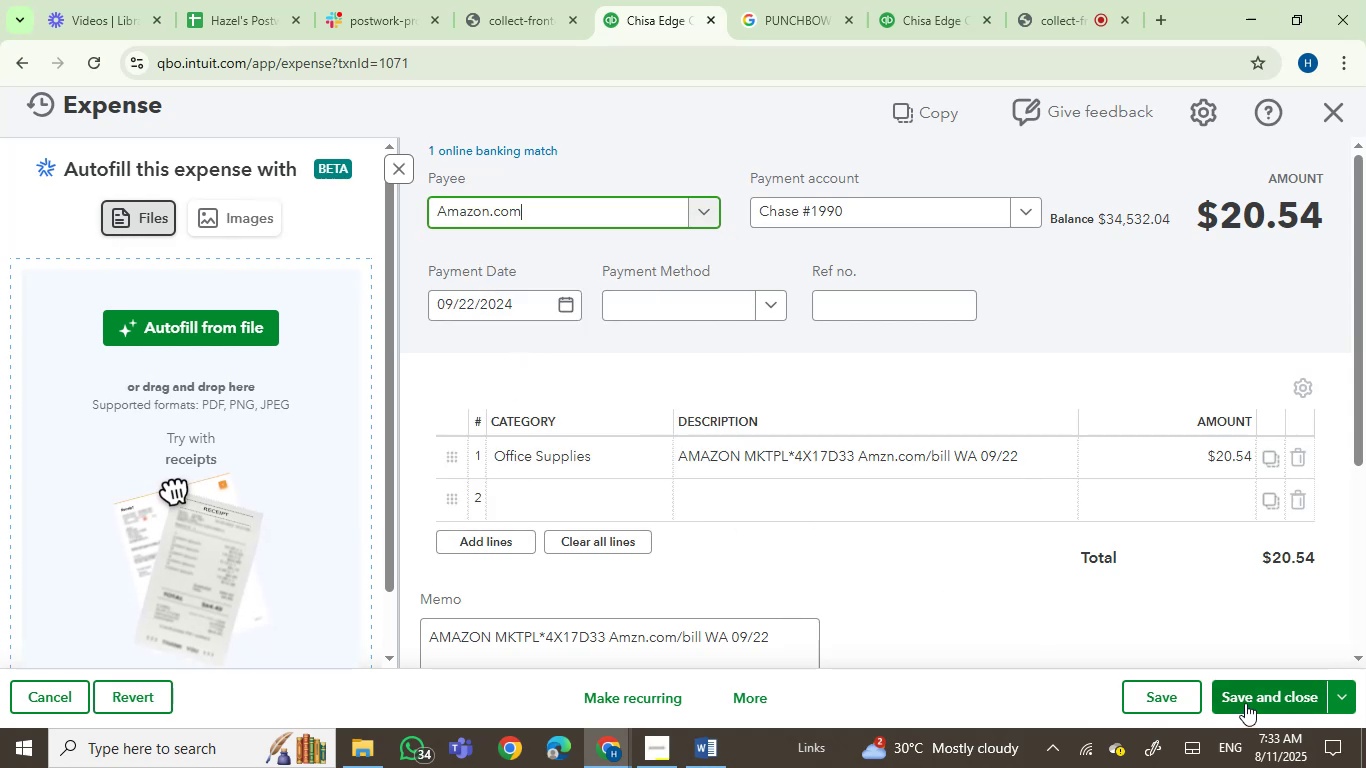 
left_click([1253, 690])
 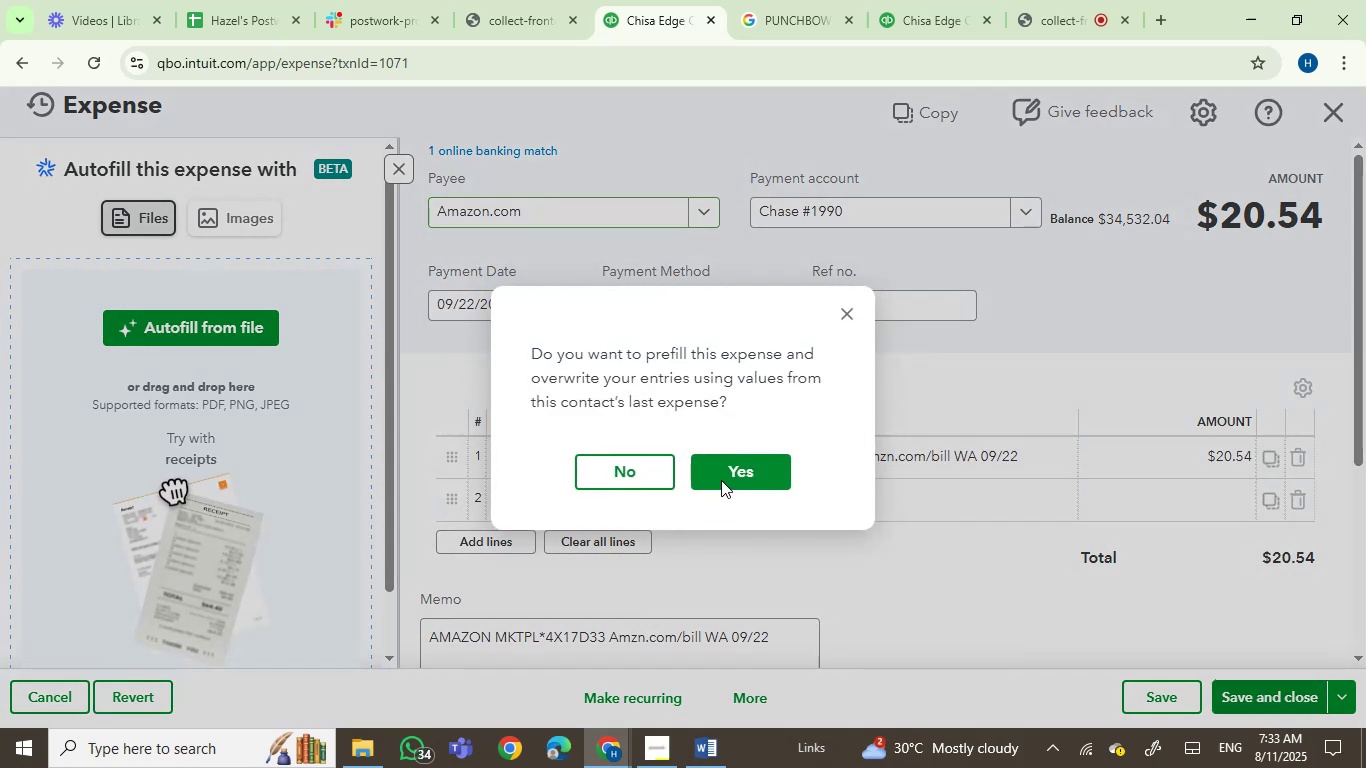 
left_click([620, 465])
 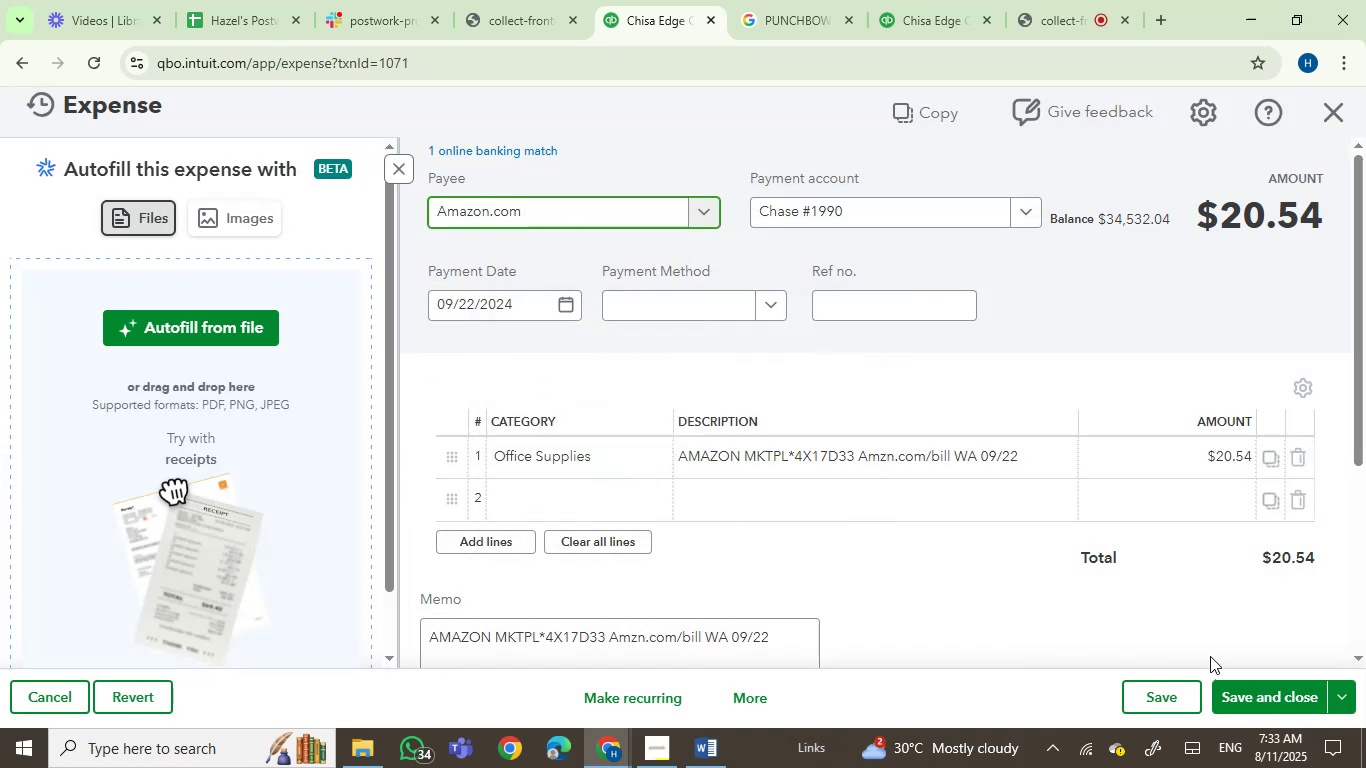 
left_click([1263, 696])
 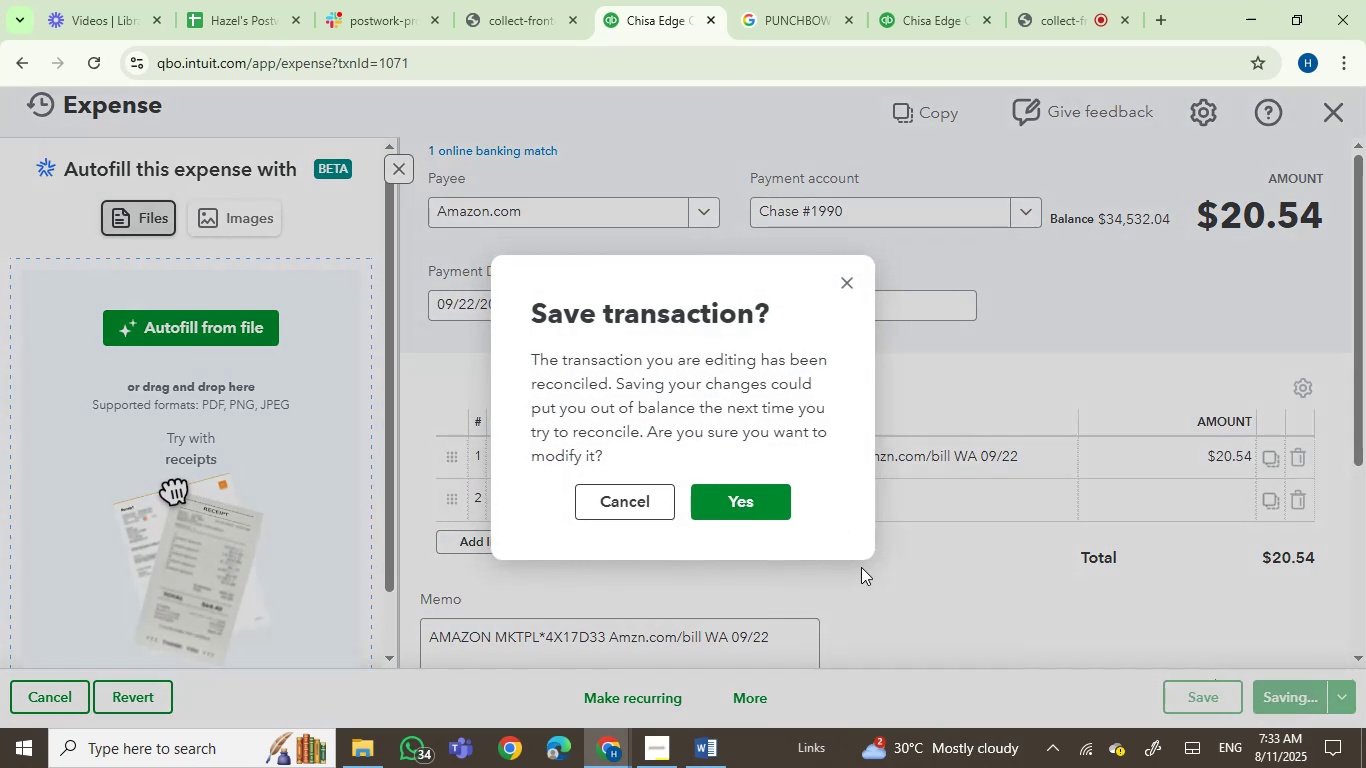 
left_click([754, 496])
 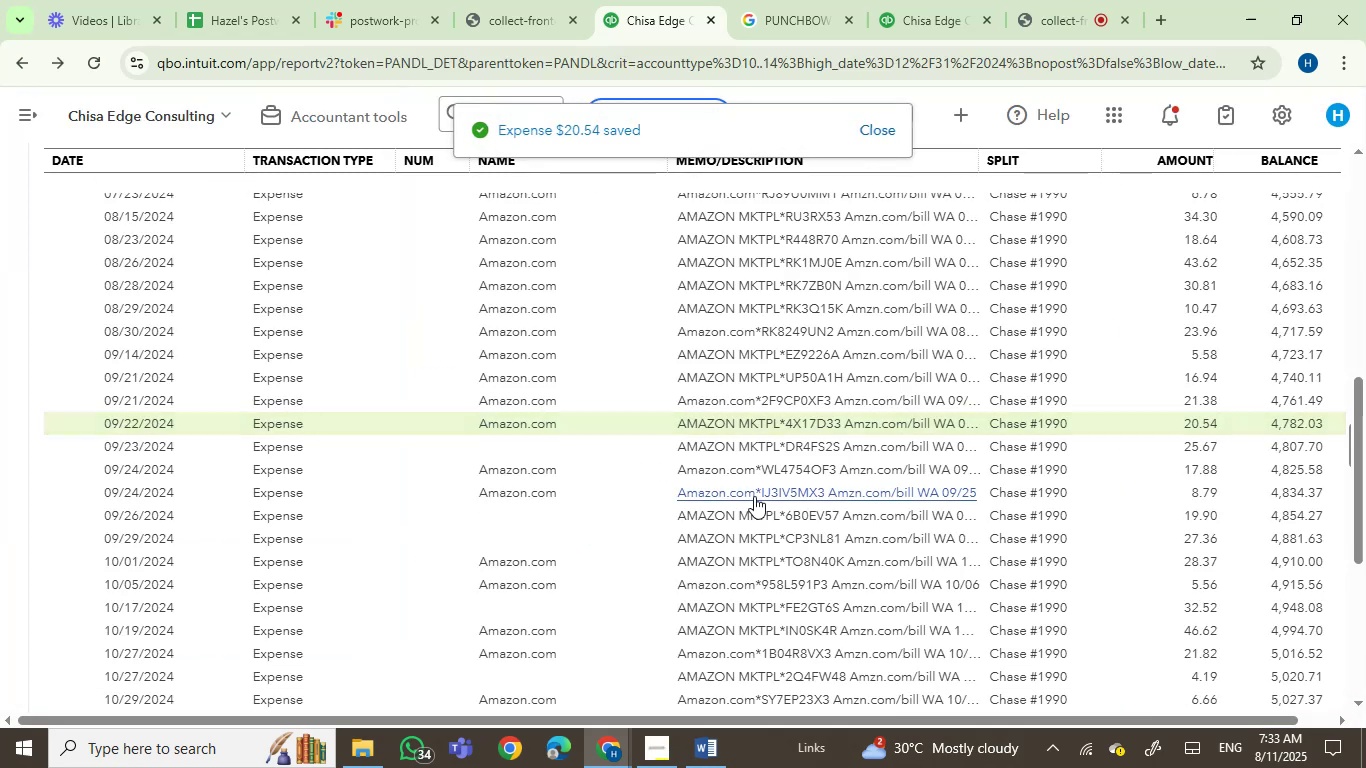 
wait(7.94)
 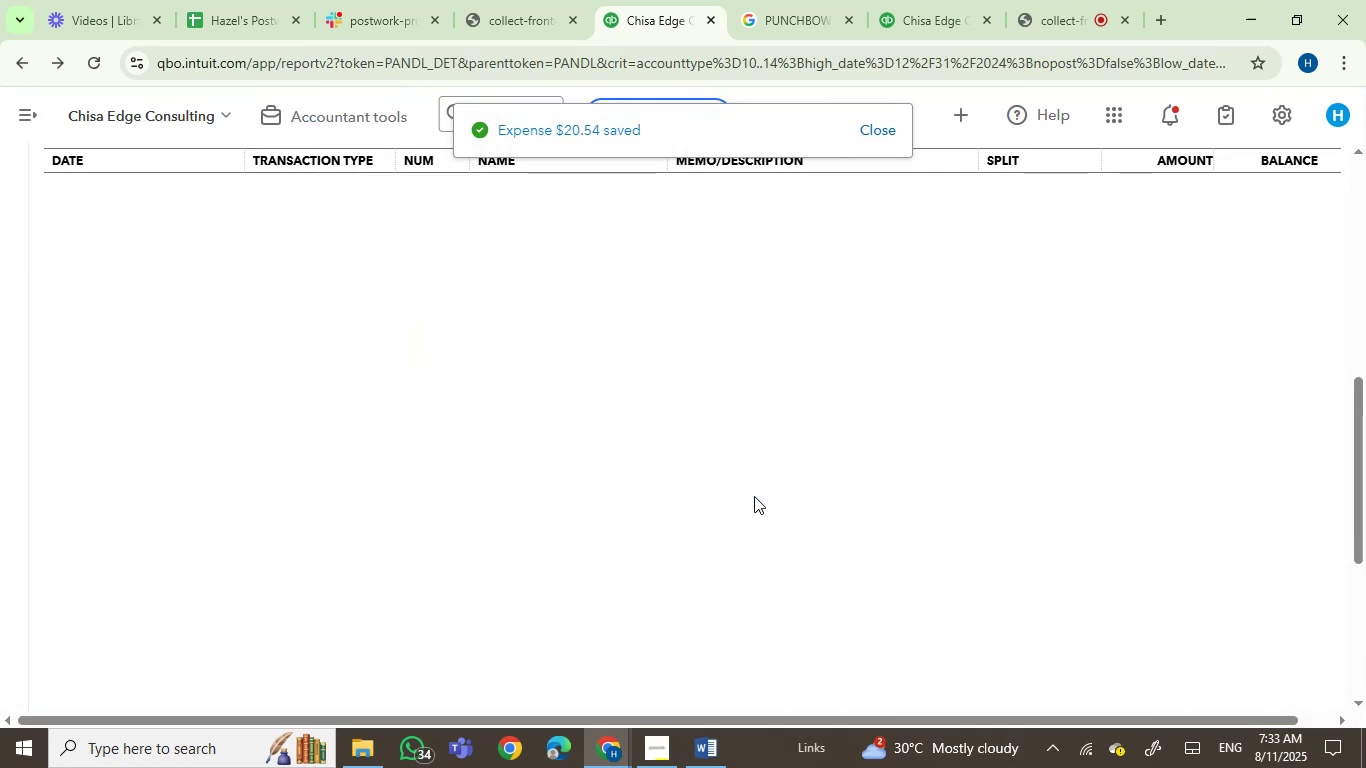 
left_click([742, 454])
 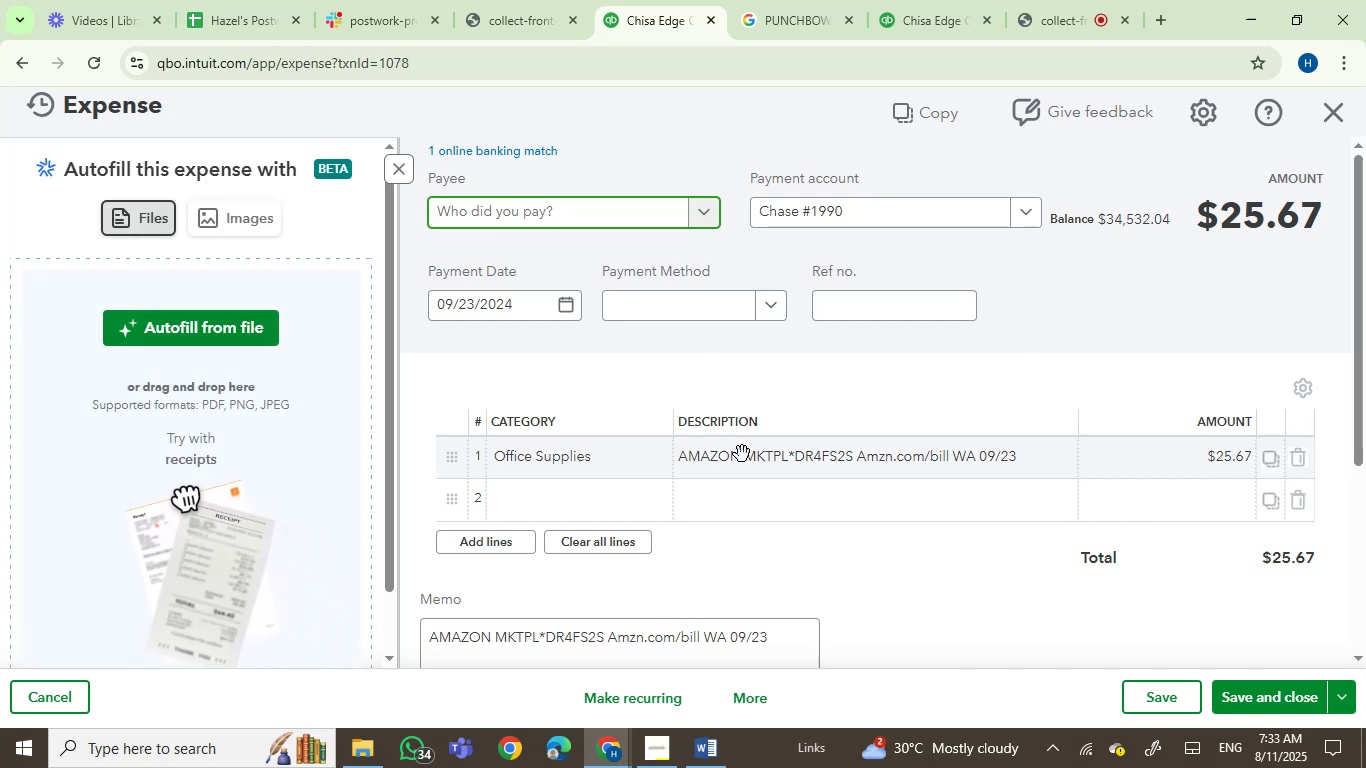 
wait(6.29)
 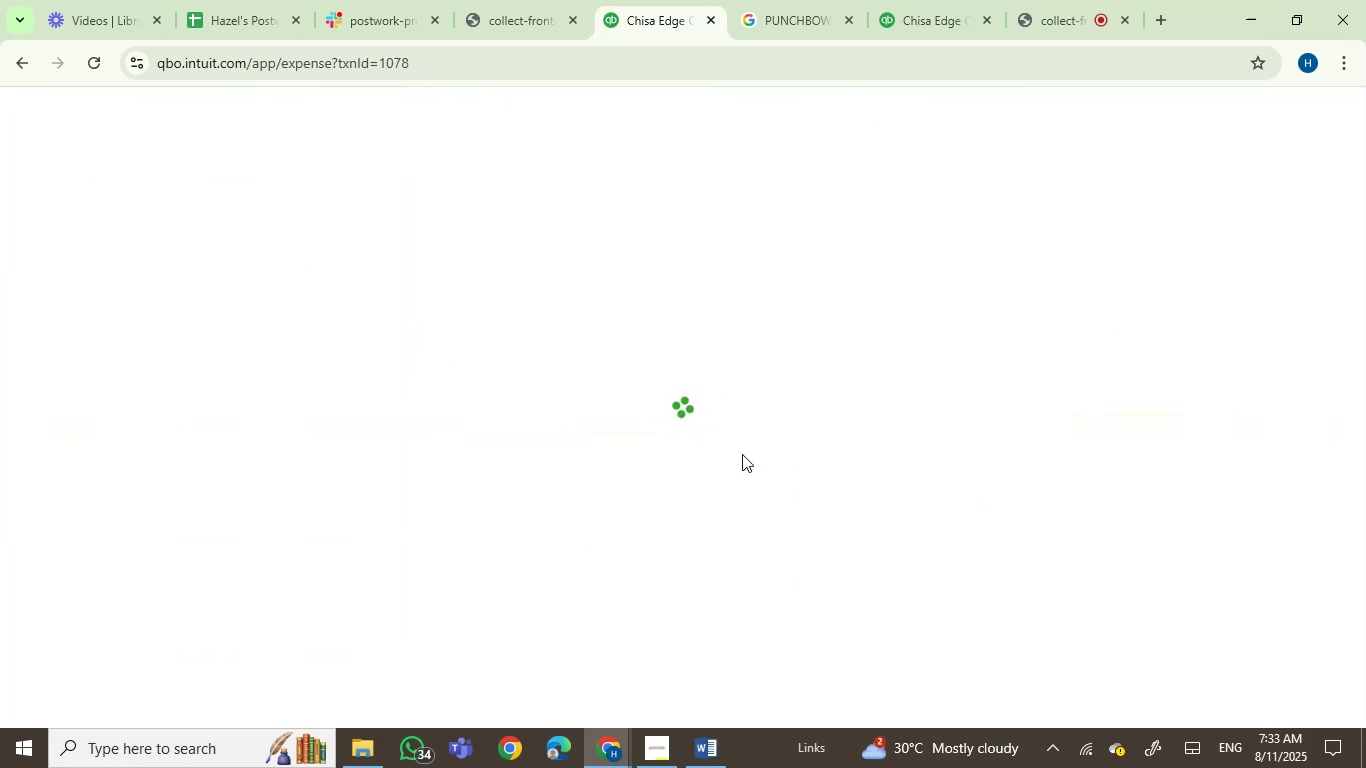 
type(ama)
 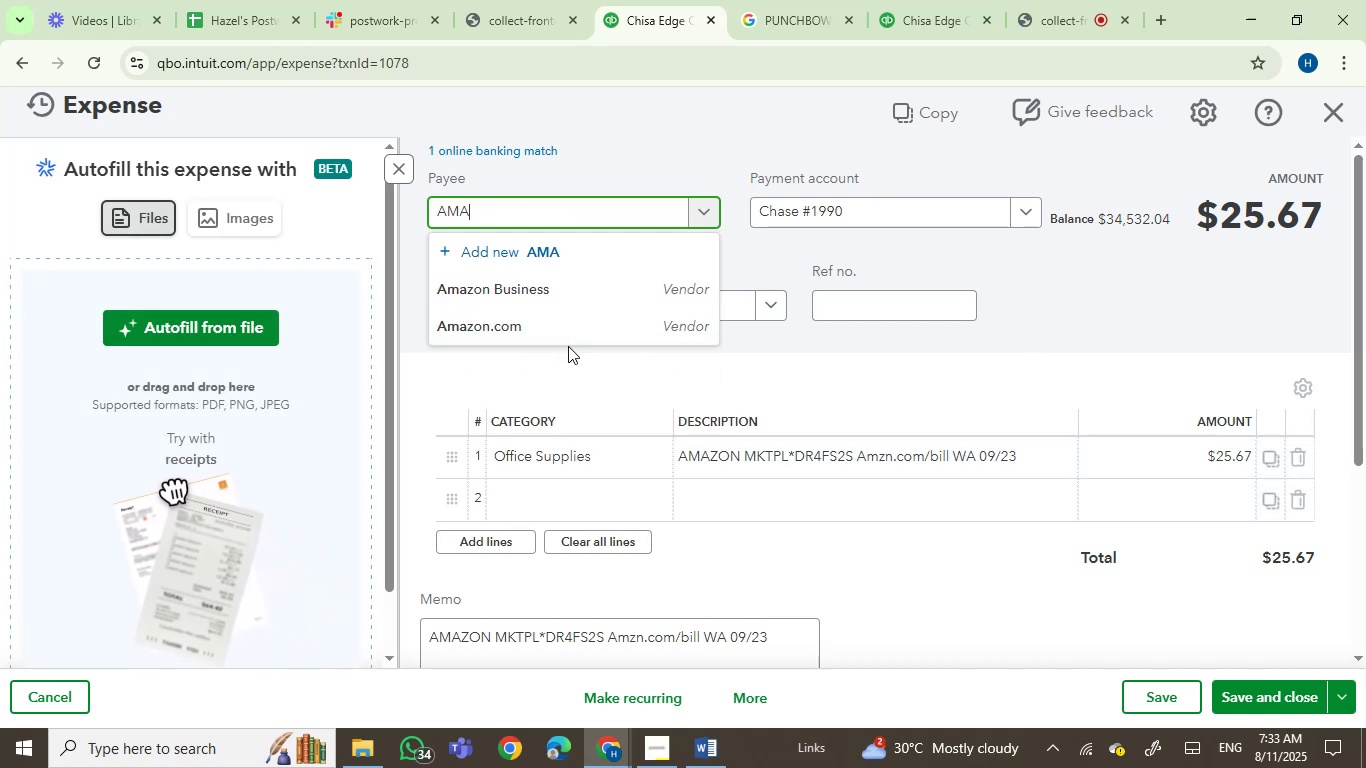 
left_click([569, 336])
 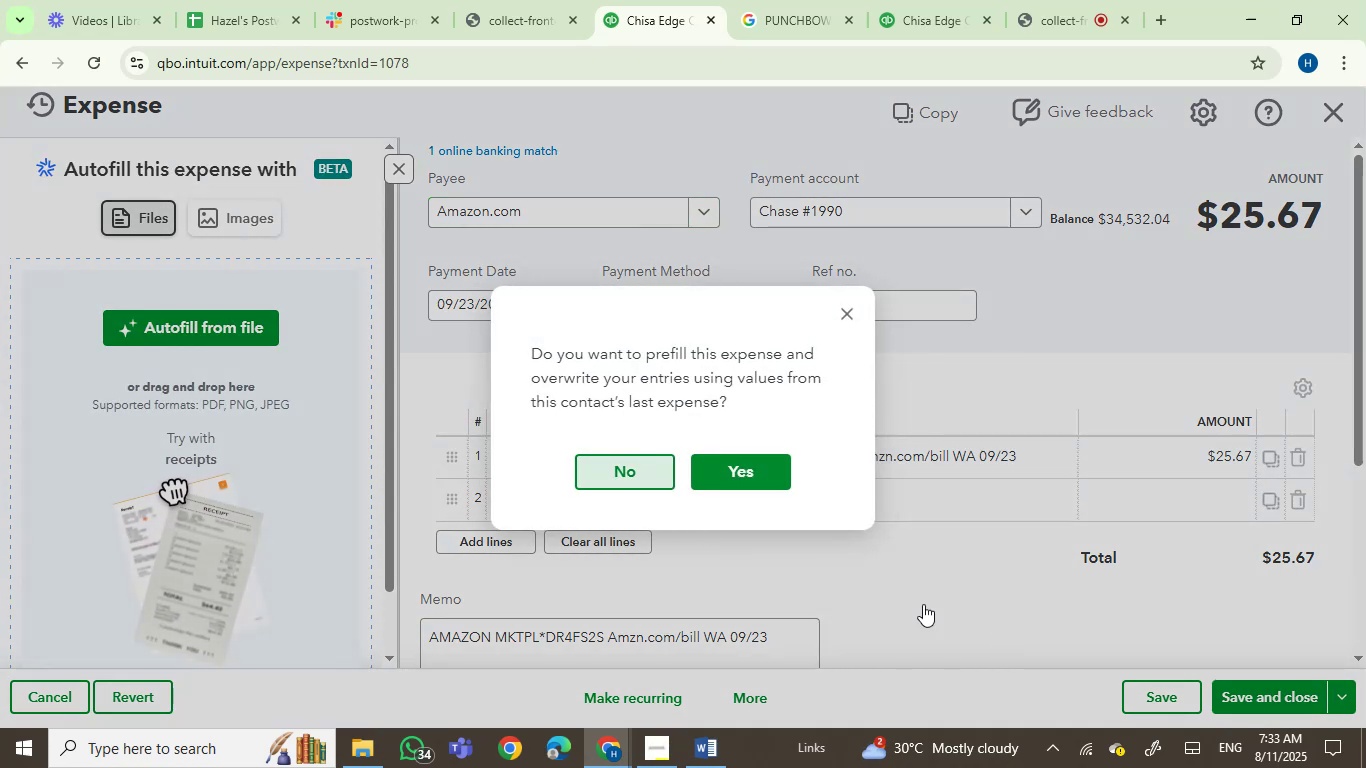 
left_click([1261, 710])
 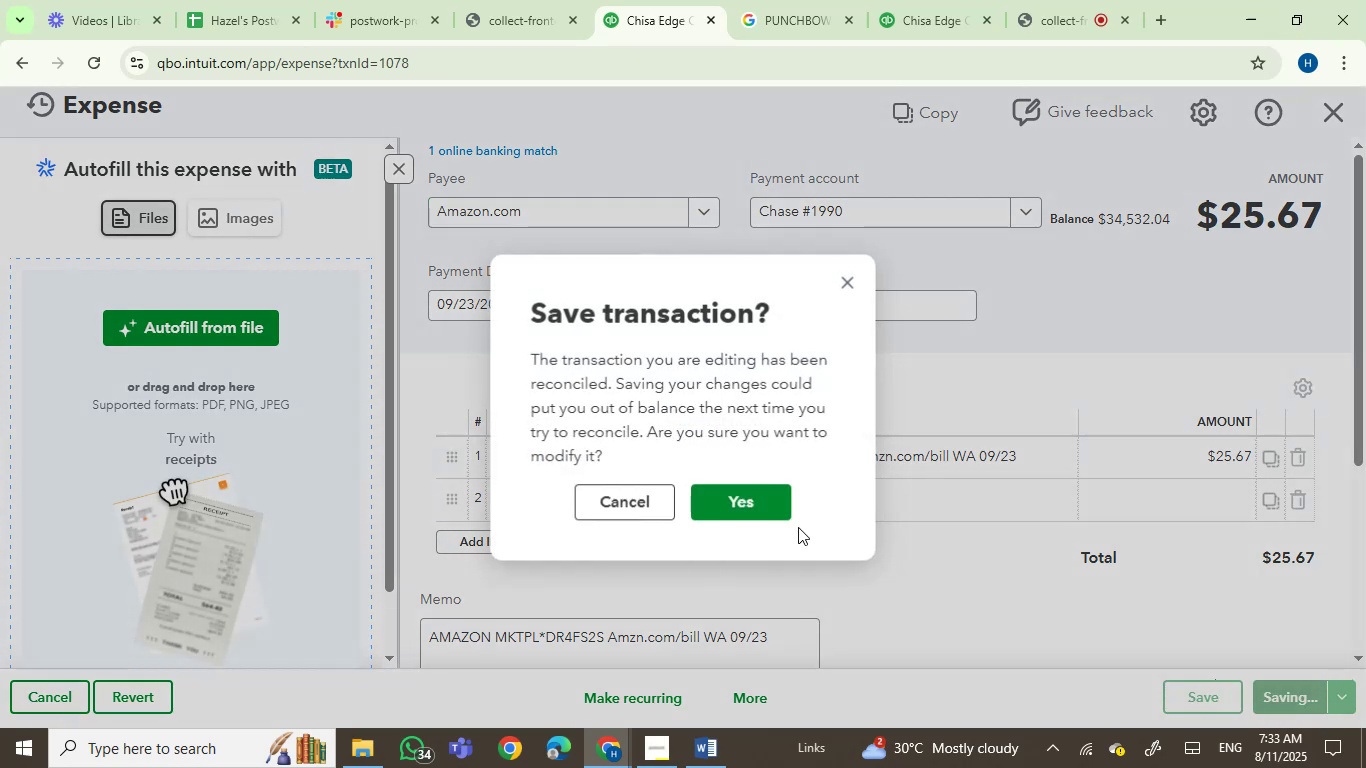 
left_click([766, 510])
 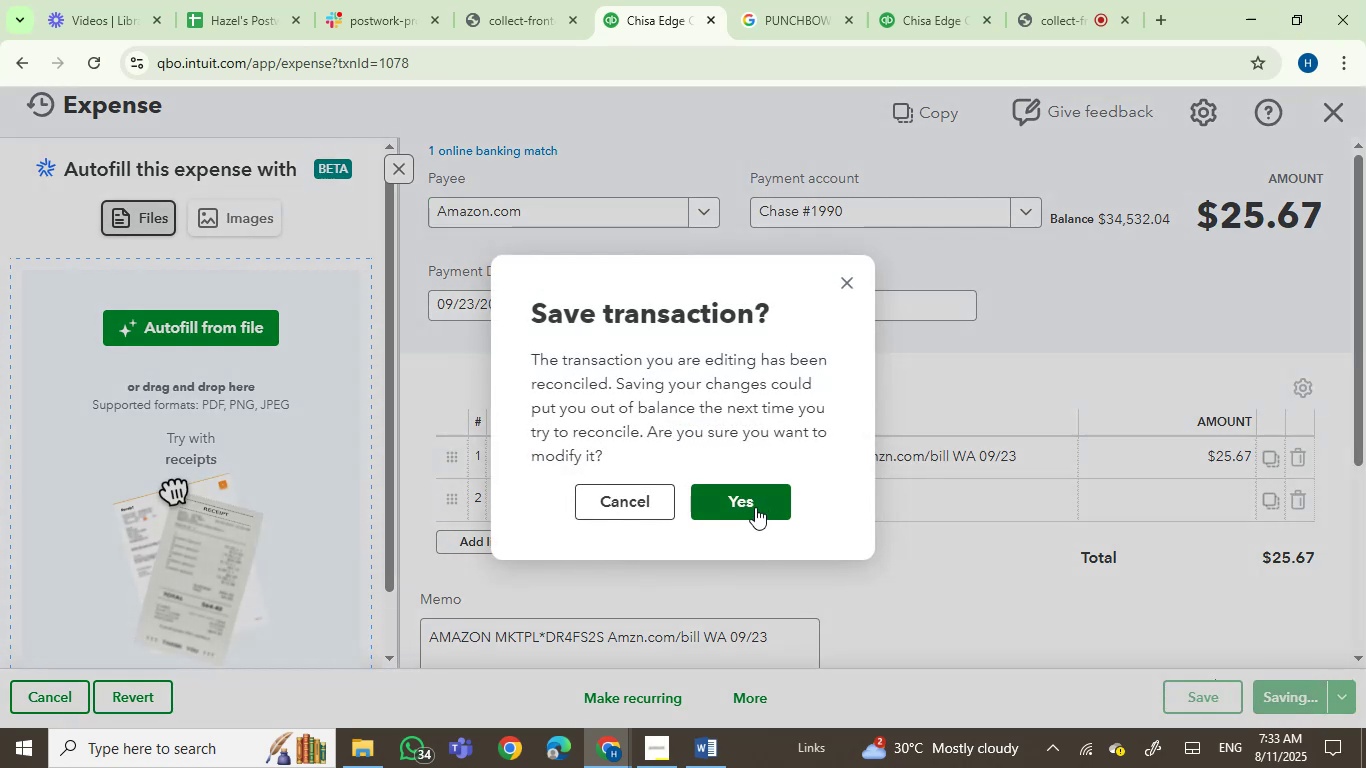 
left_click([727, 502])
 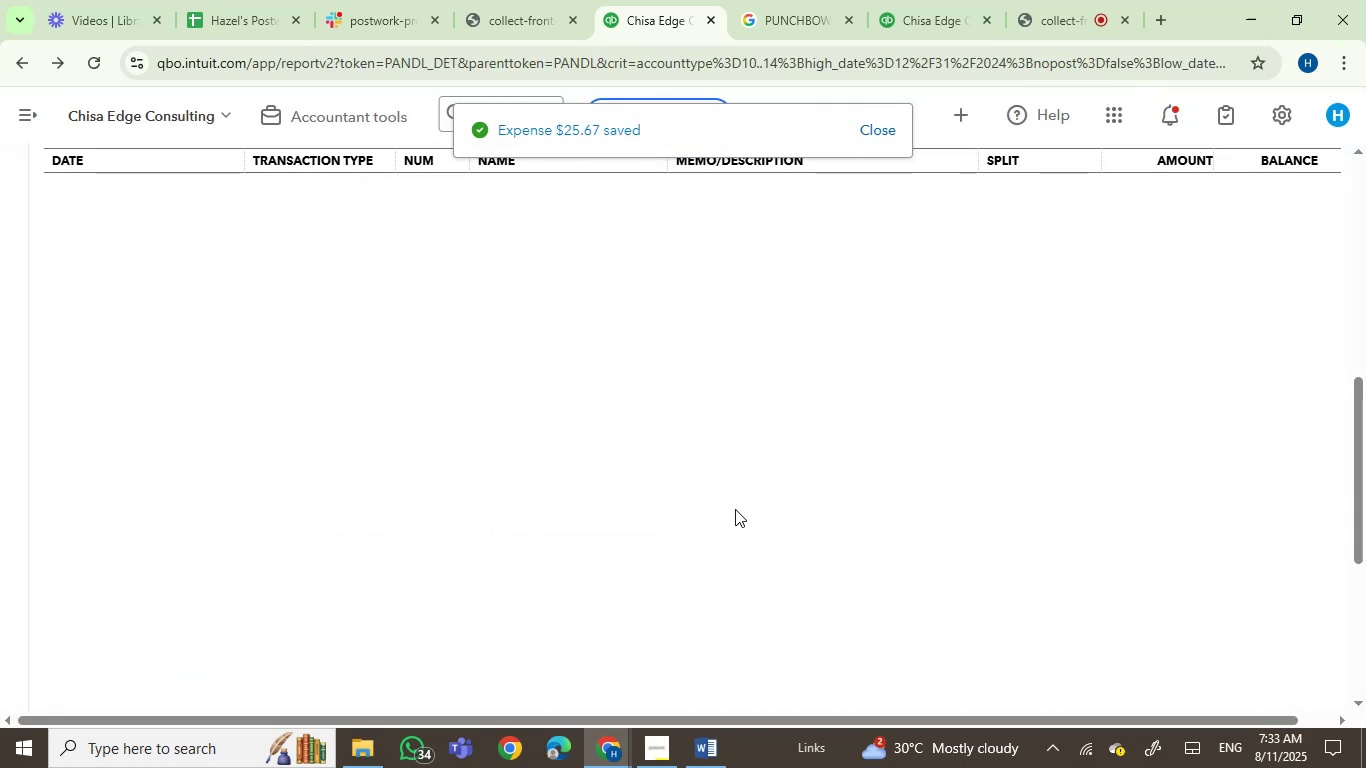 
wait(9.13)
 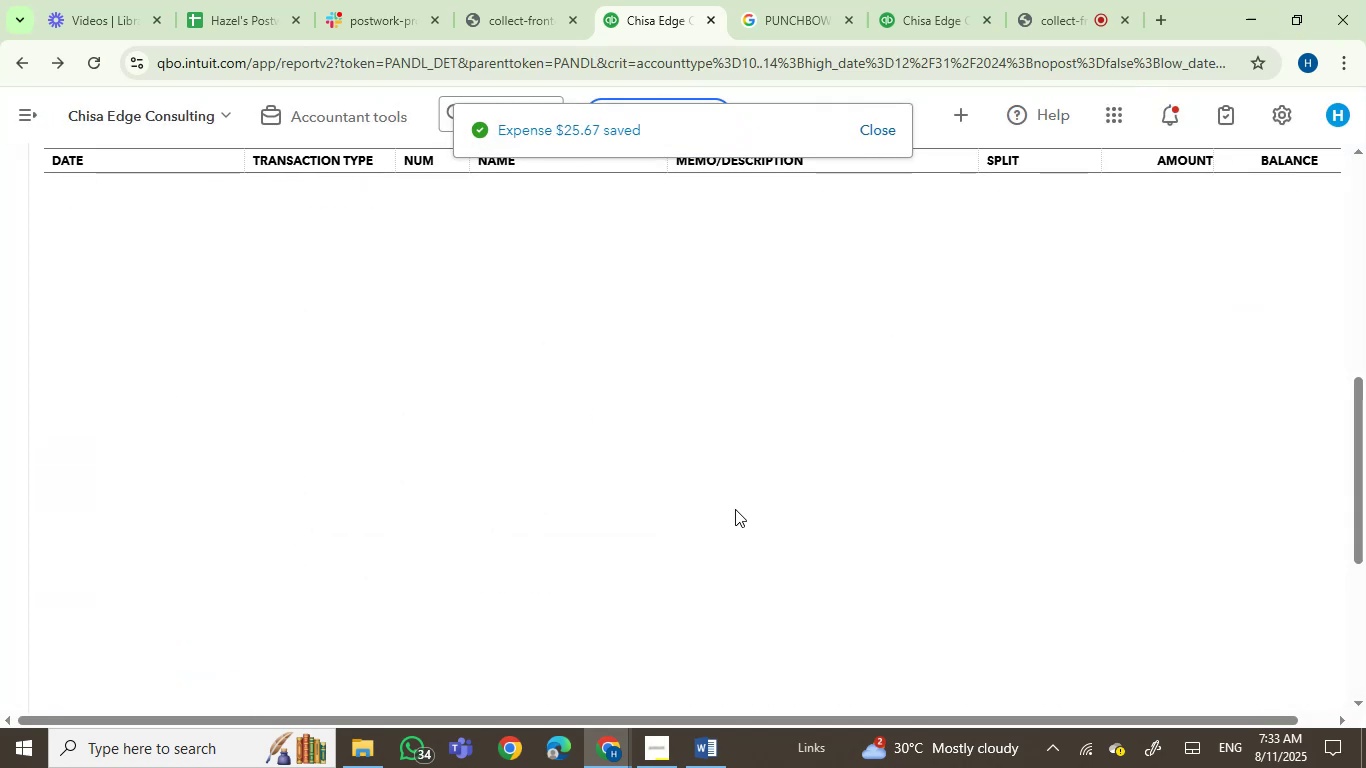 
left_click([724, 485])
 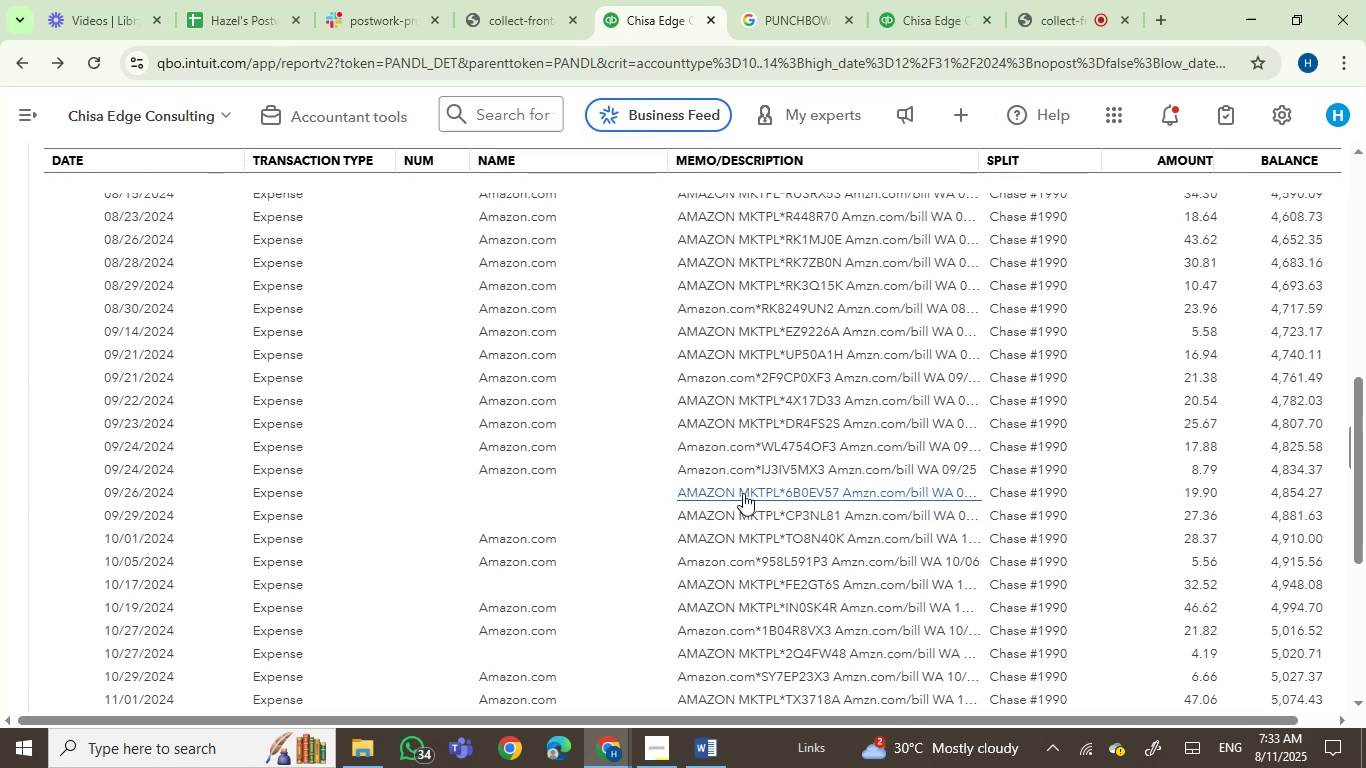 
mouse_move([756, 517])
 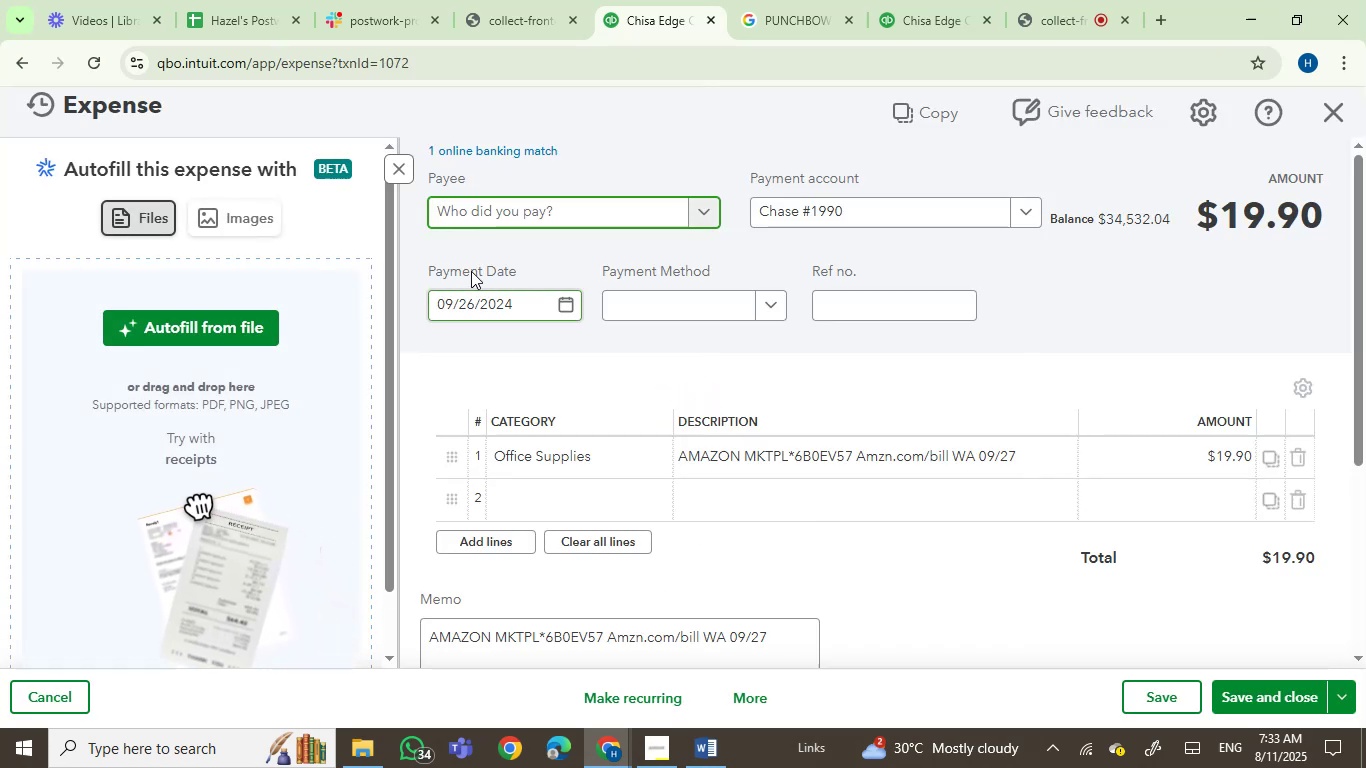 
type(amaz)
 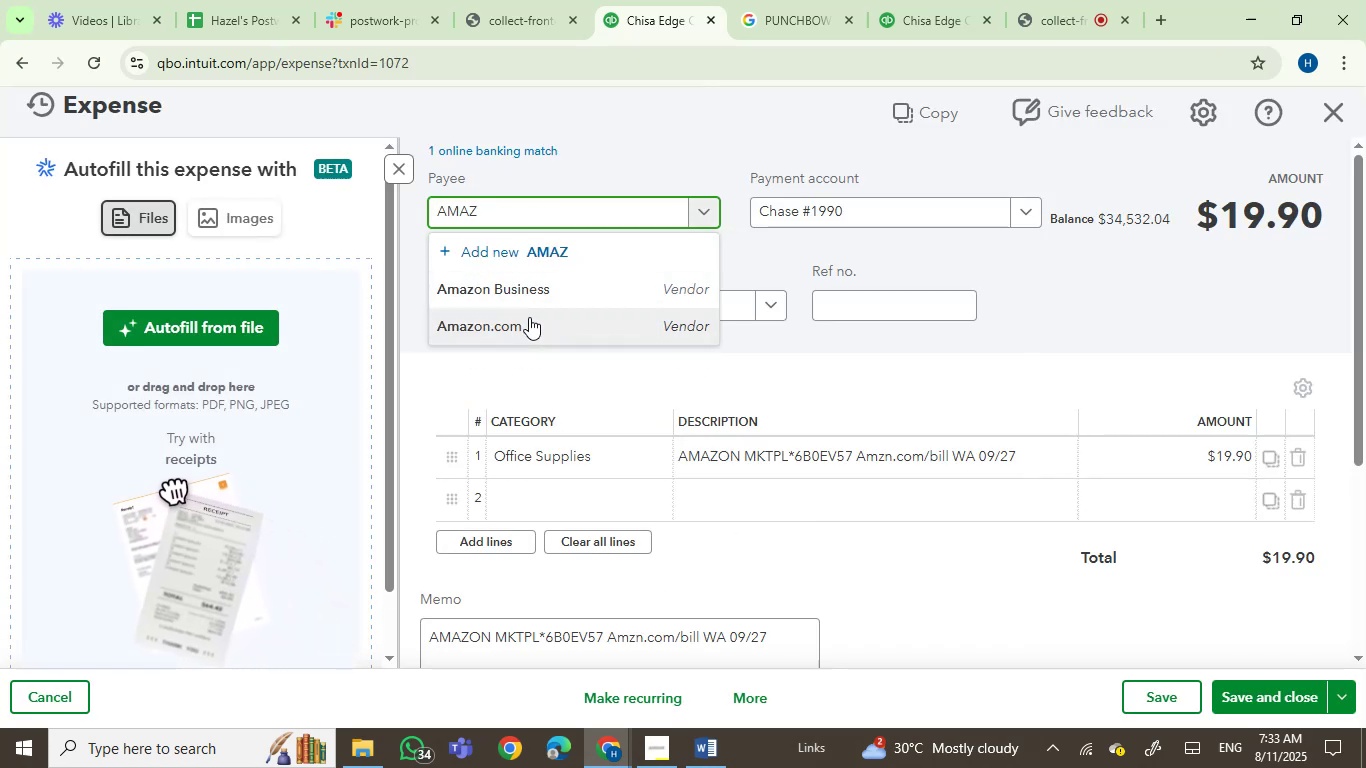 
left_click([529, 320])
 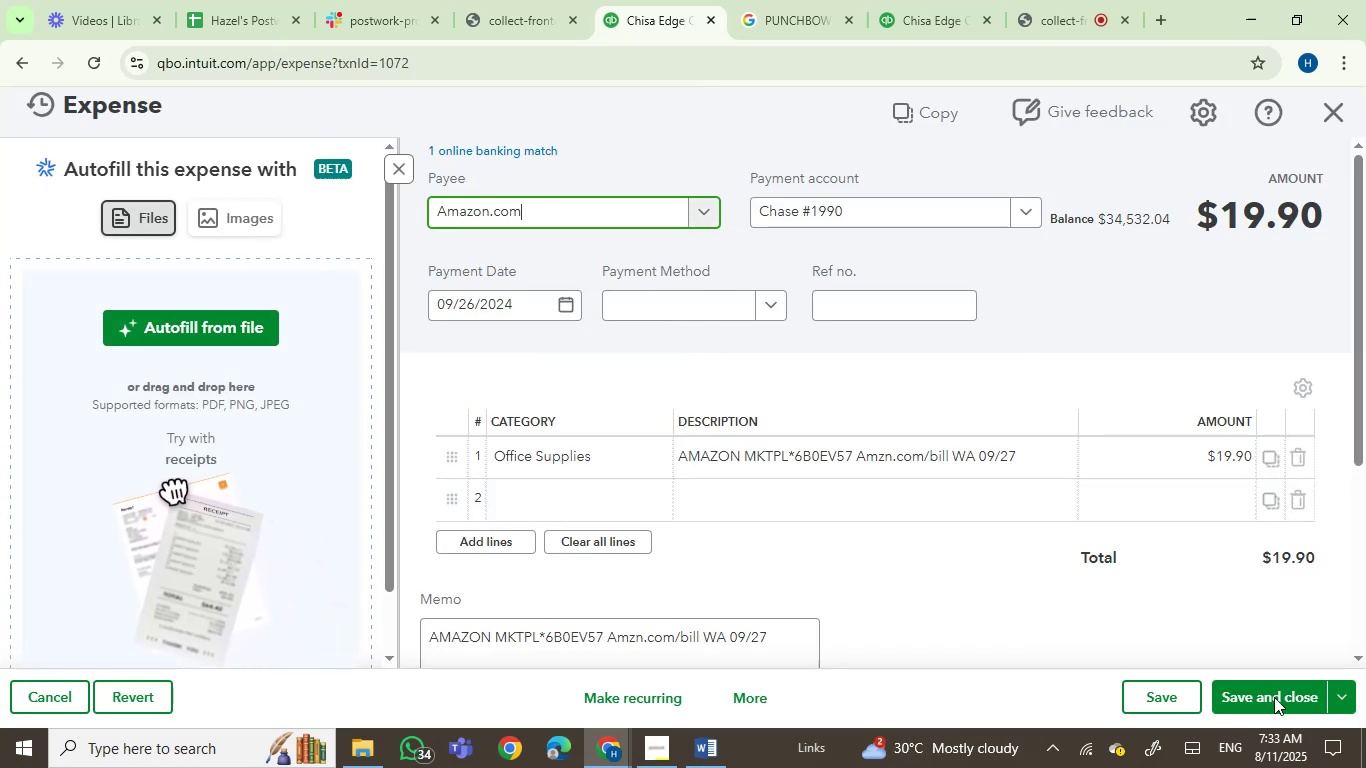 
left_click([1275, 698])
 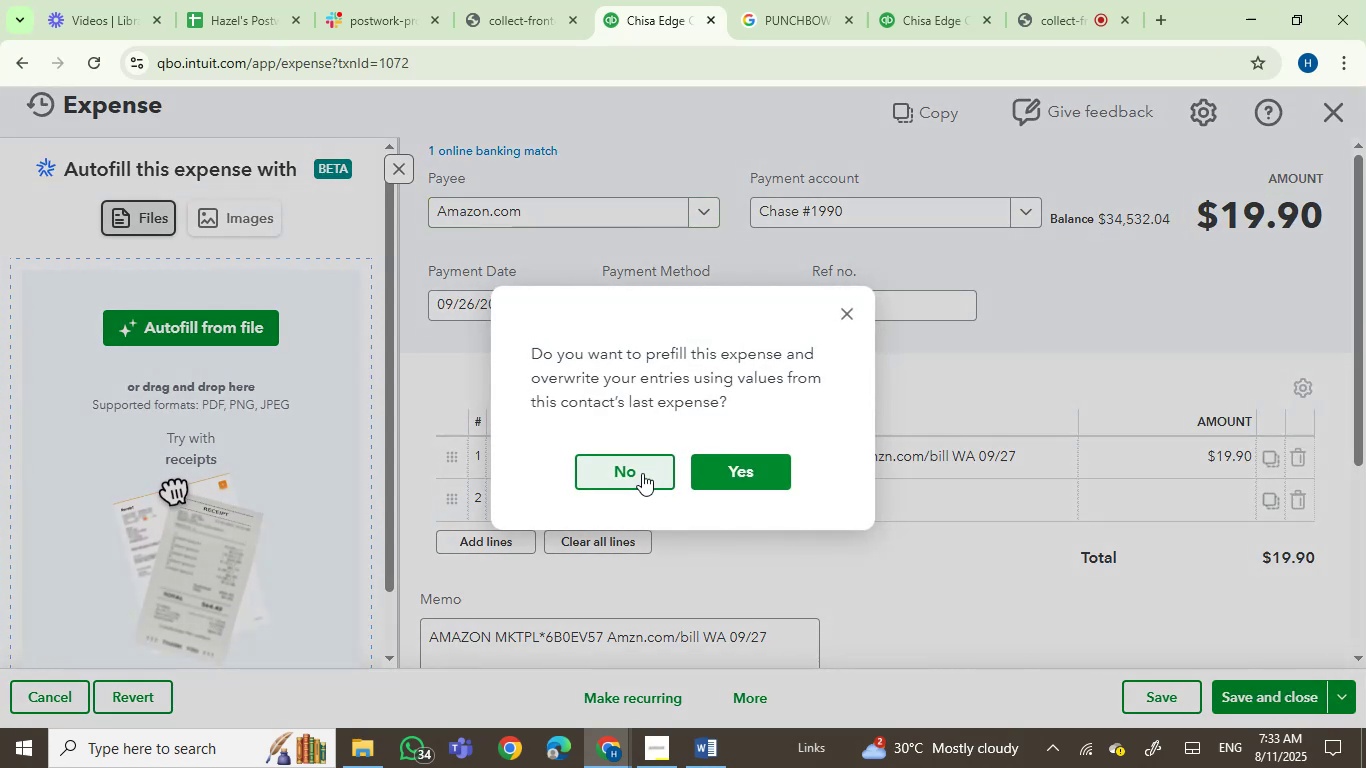 
left_click([629, 478])
 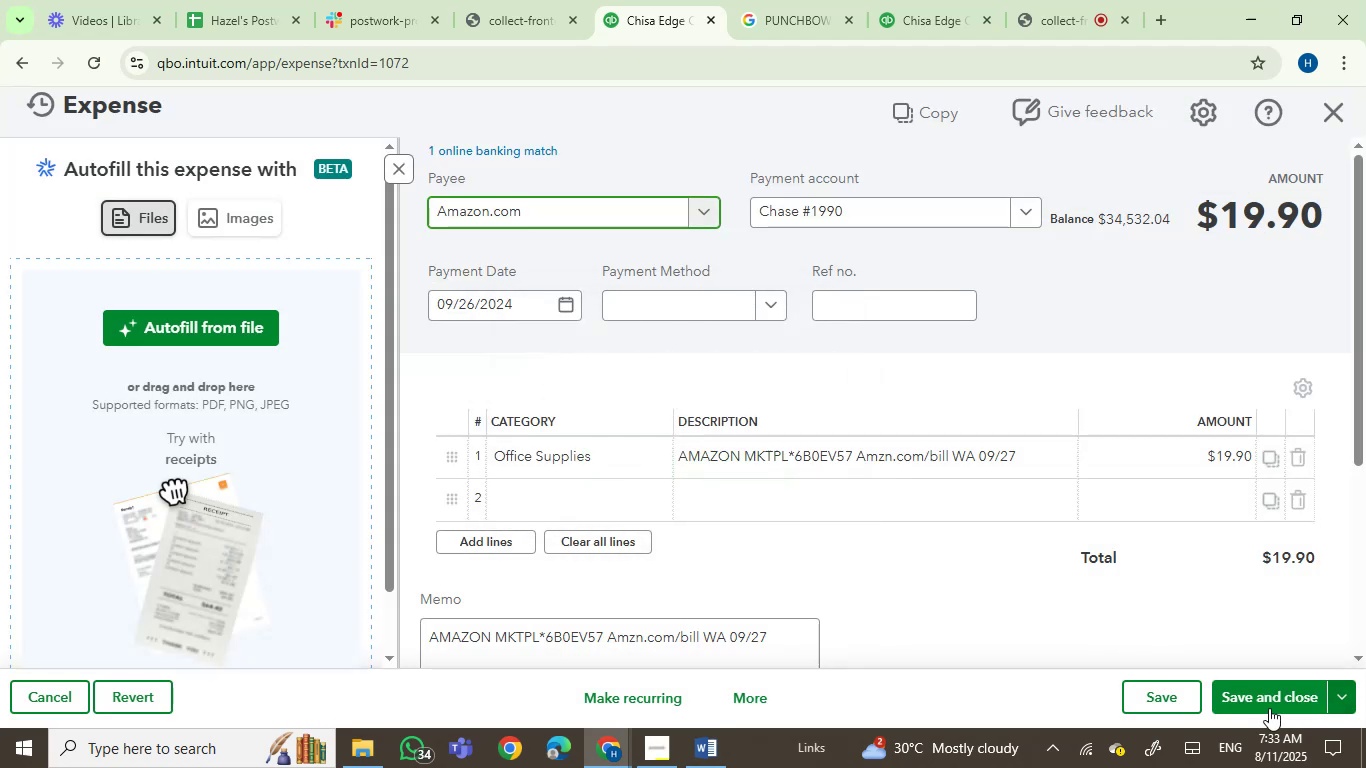 
left_click([1262, 704])
 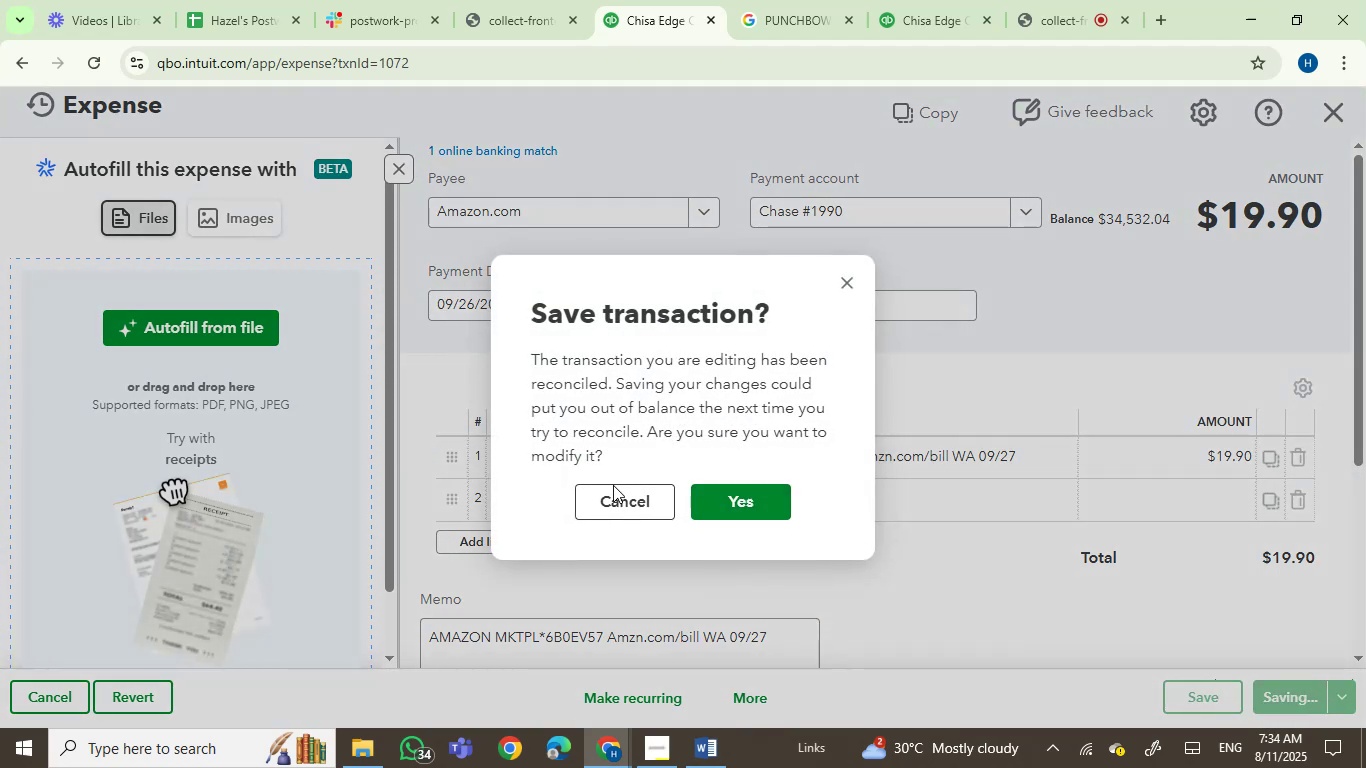 
left_click([745, 506])
 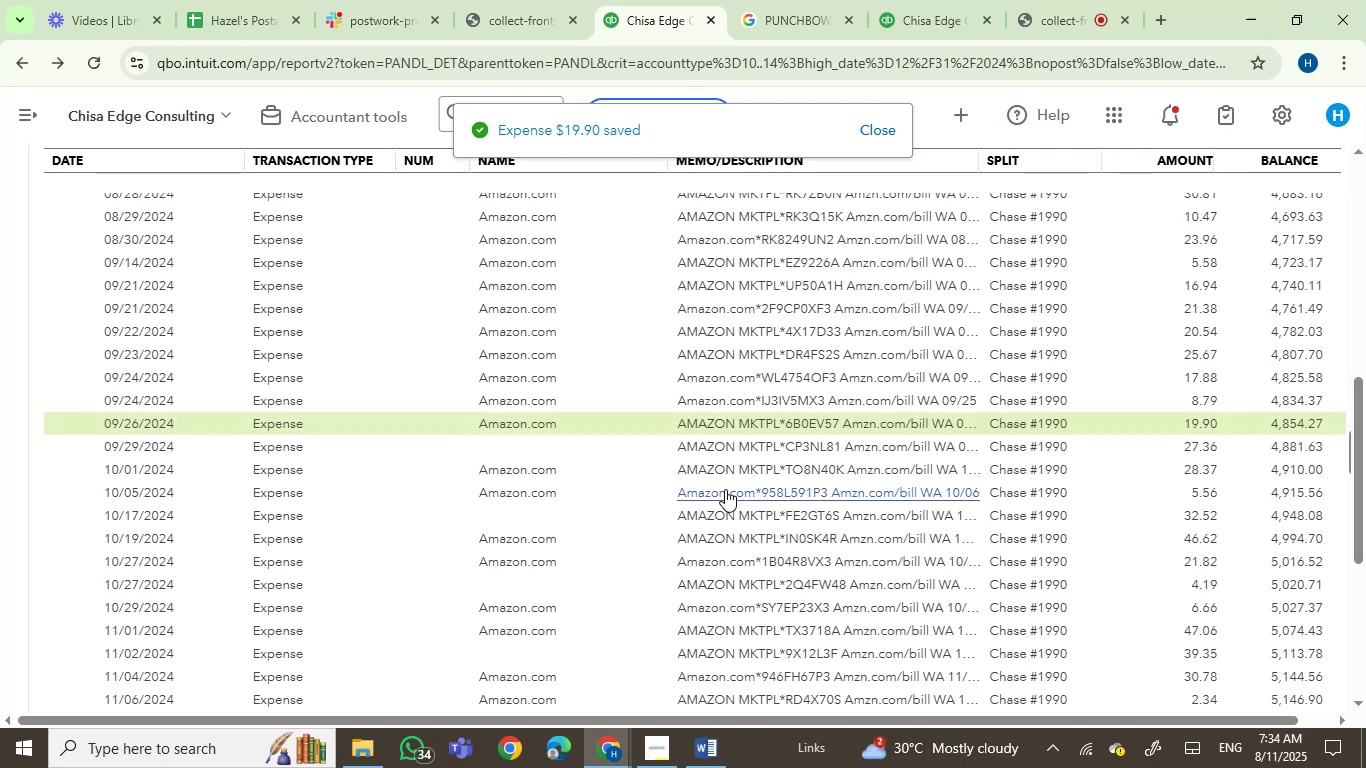 
wait(7.7)
 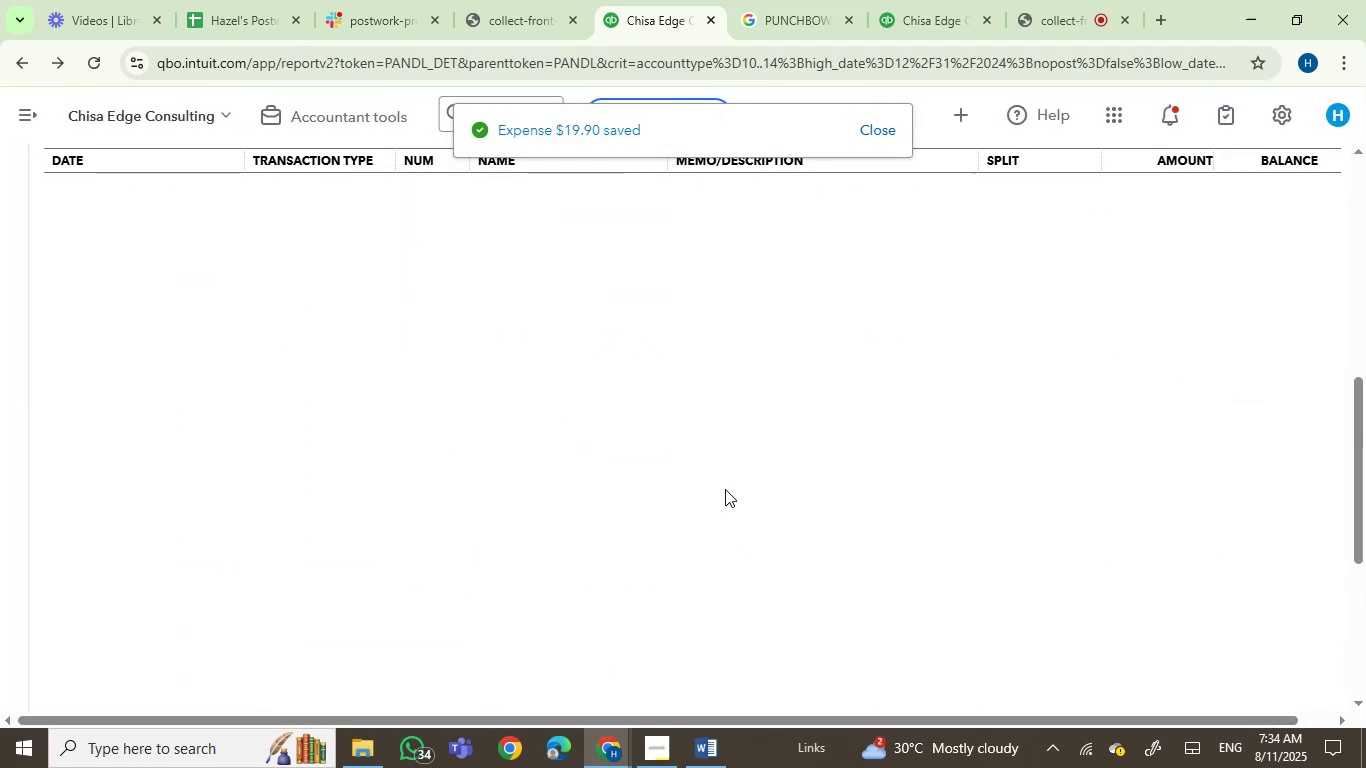 
left_click([735, 450])
 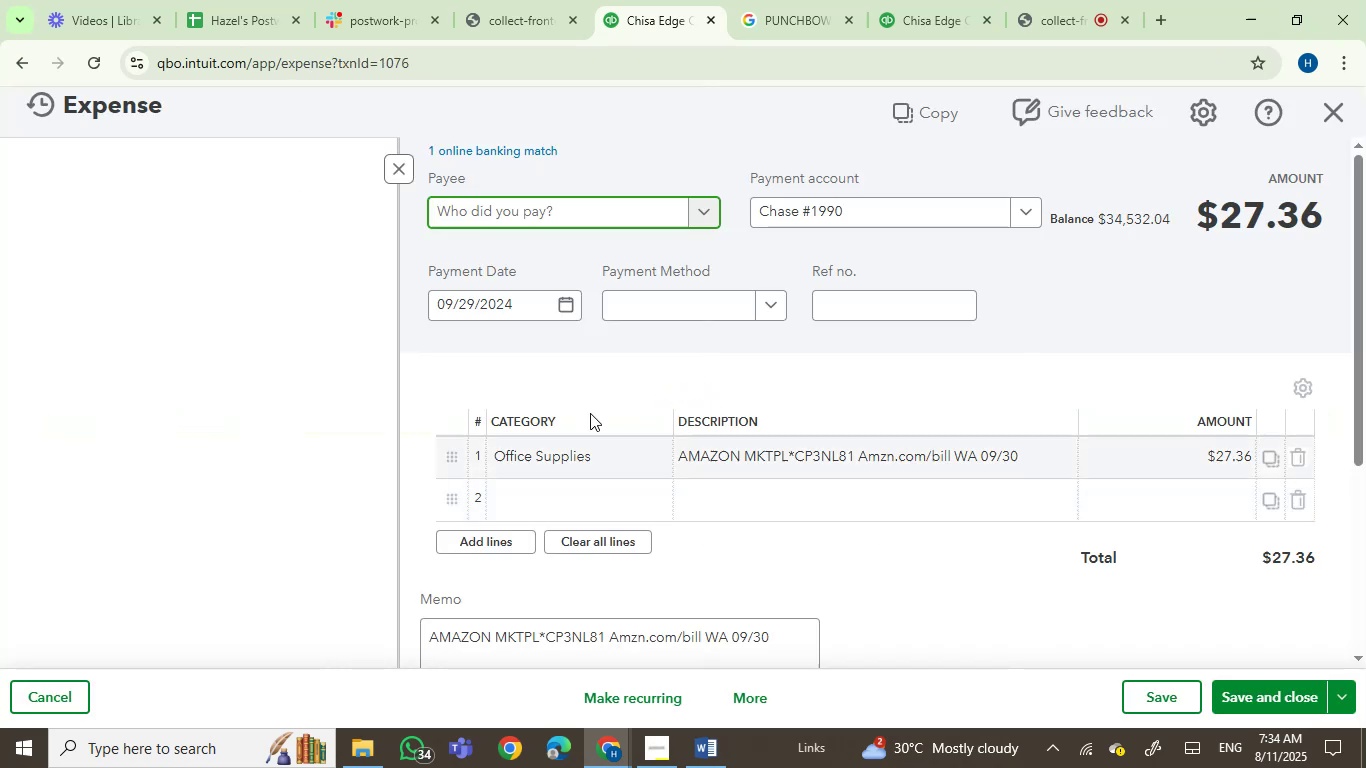 
type(ama)
 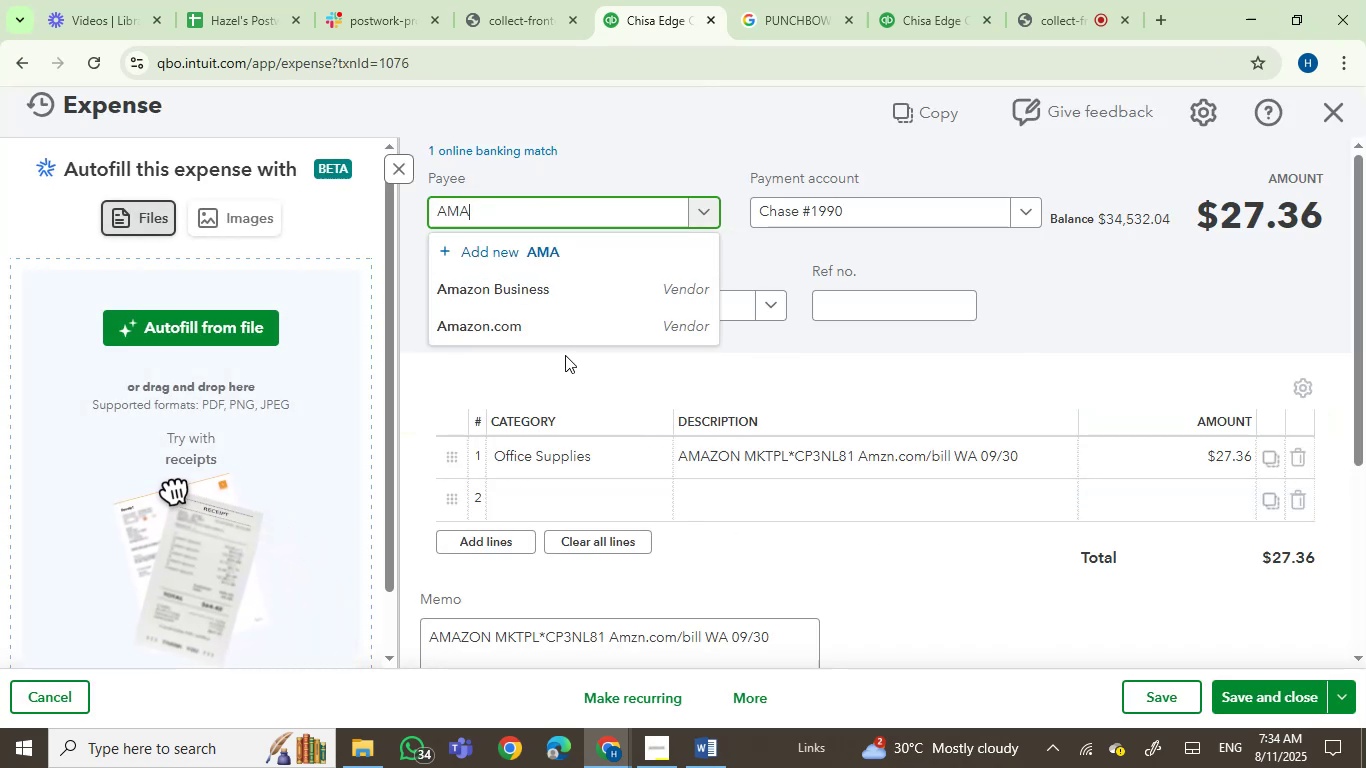 
left_click([564, 335])
 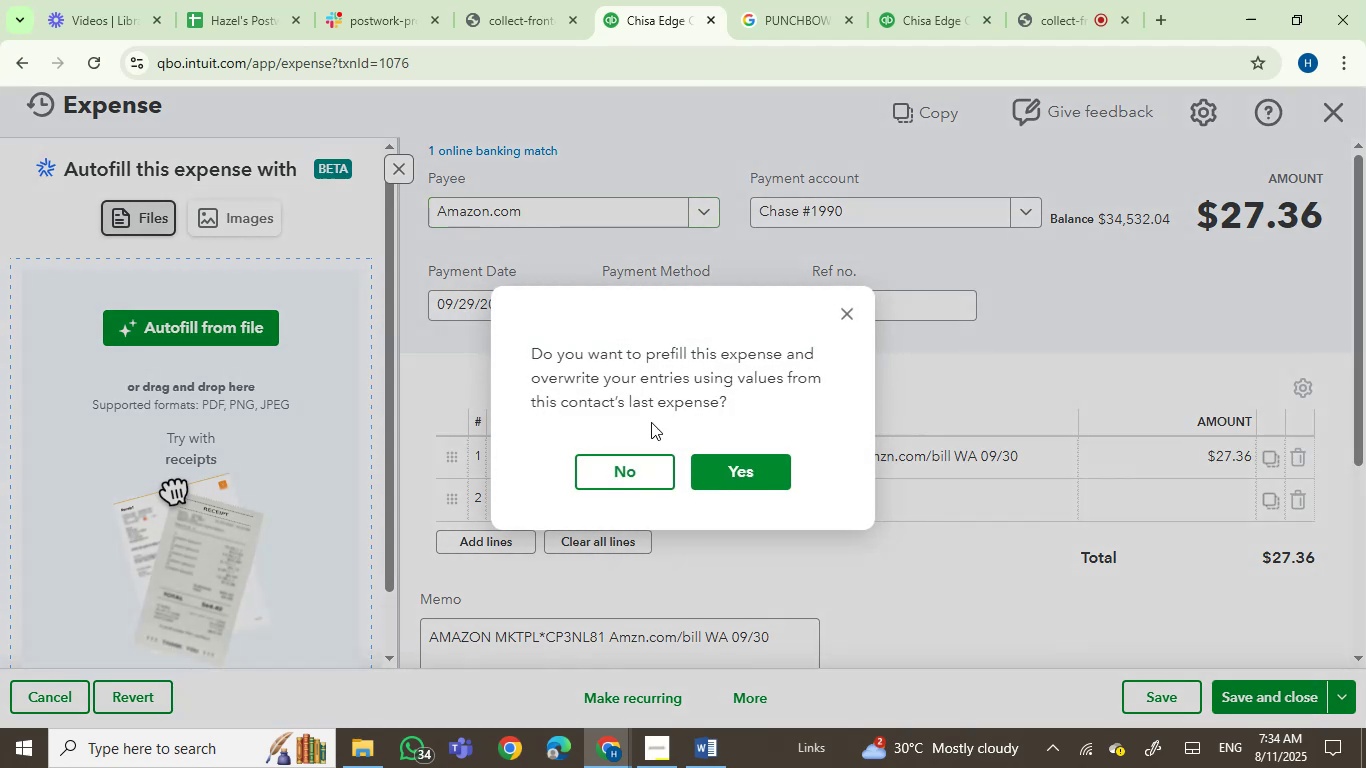 
left_click([629, 469])
 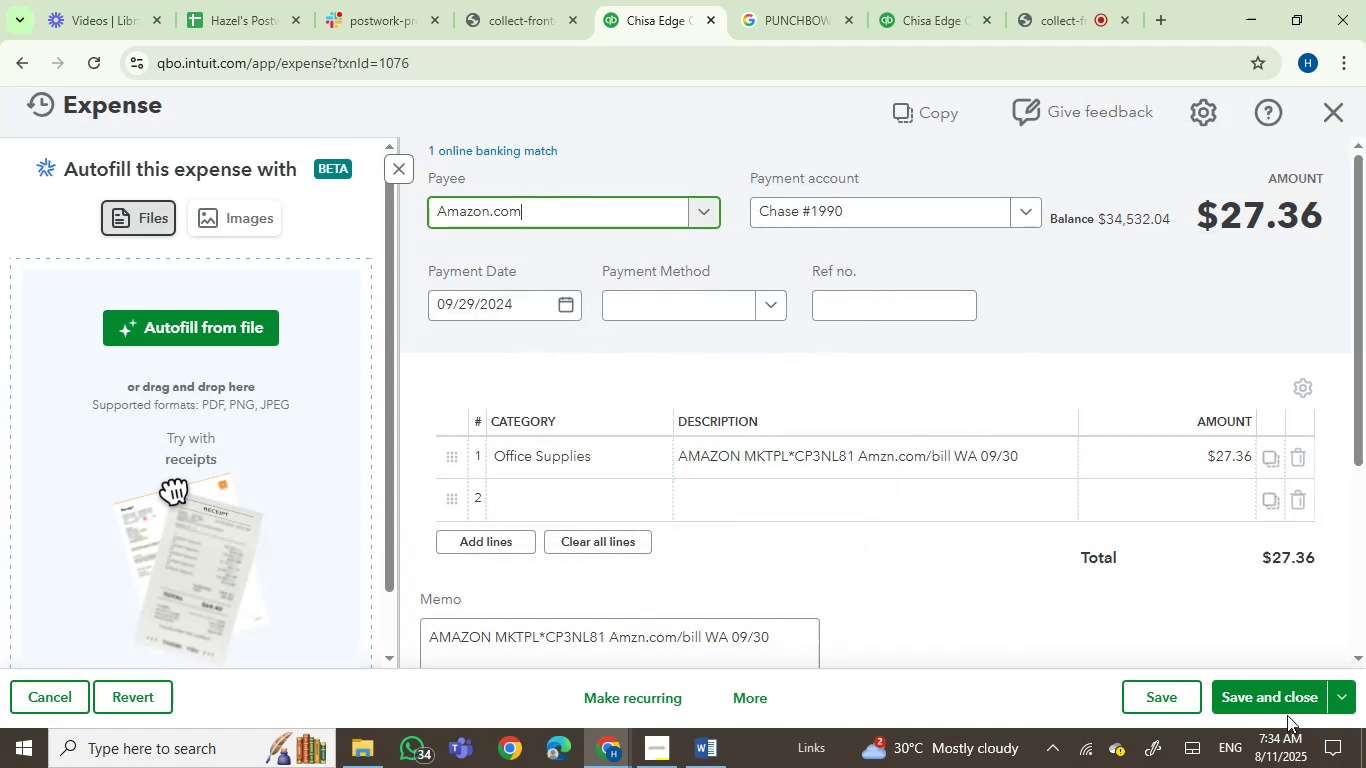 
left_click([1286, 708])
 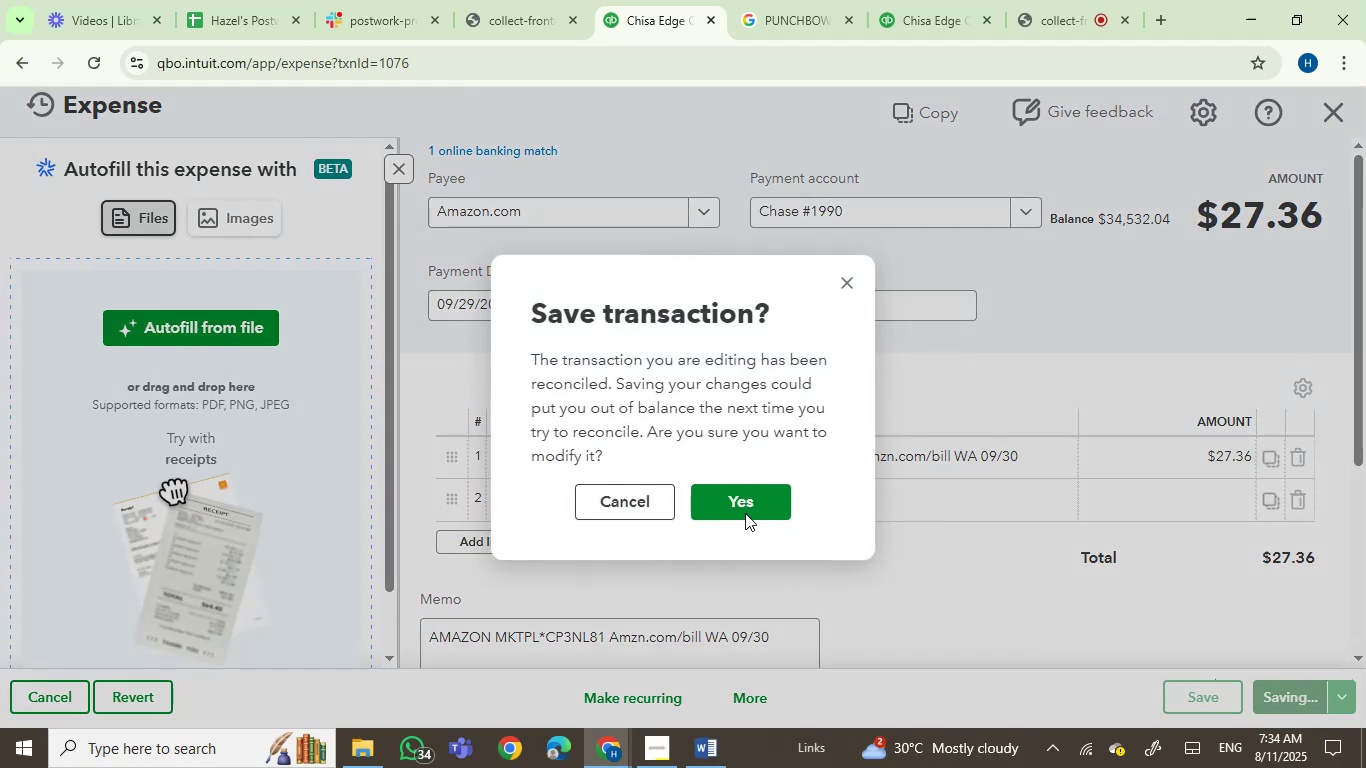 
left_click([744, 501])
 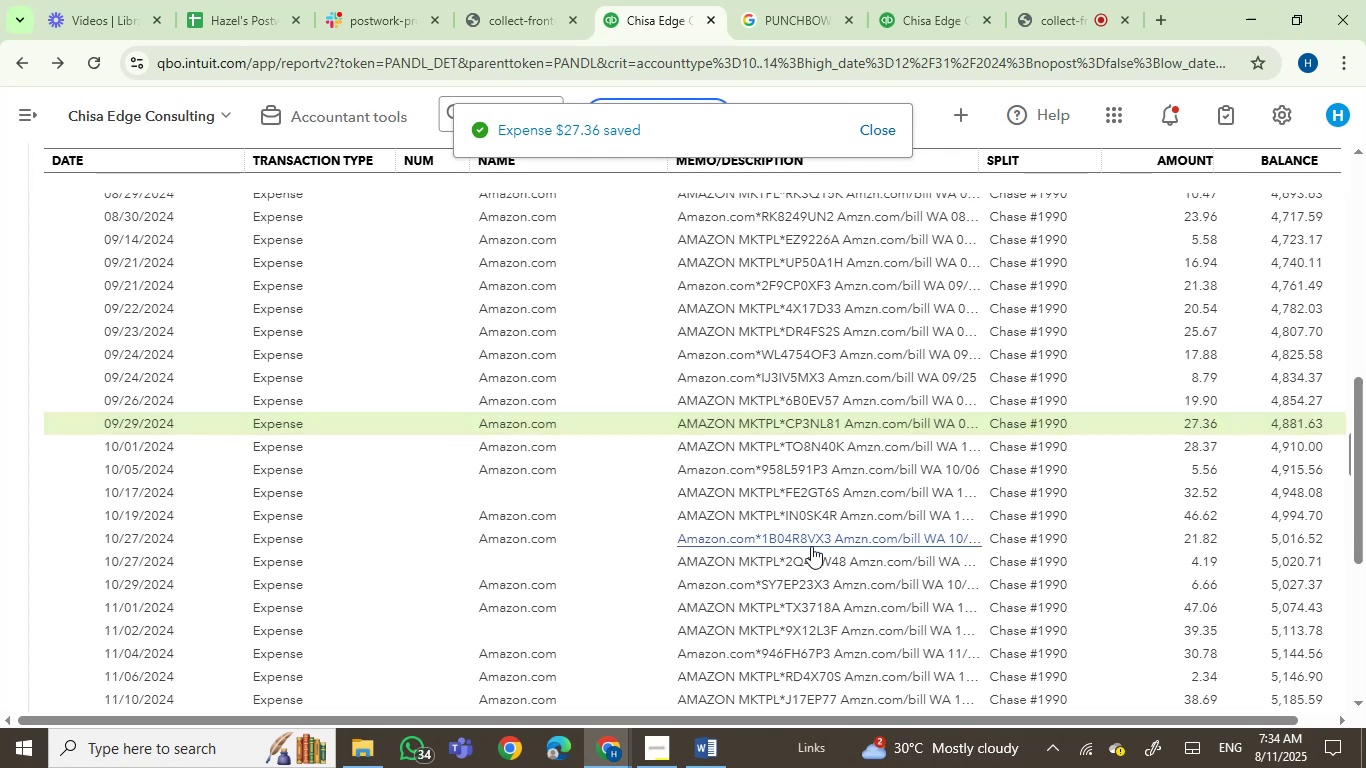 
wait(7.47)
 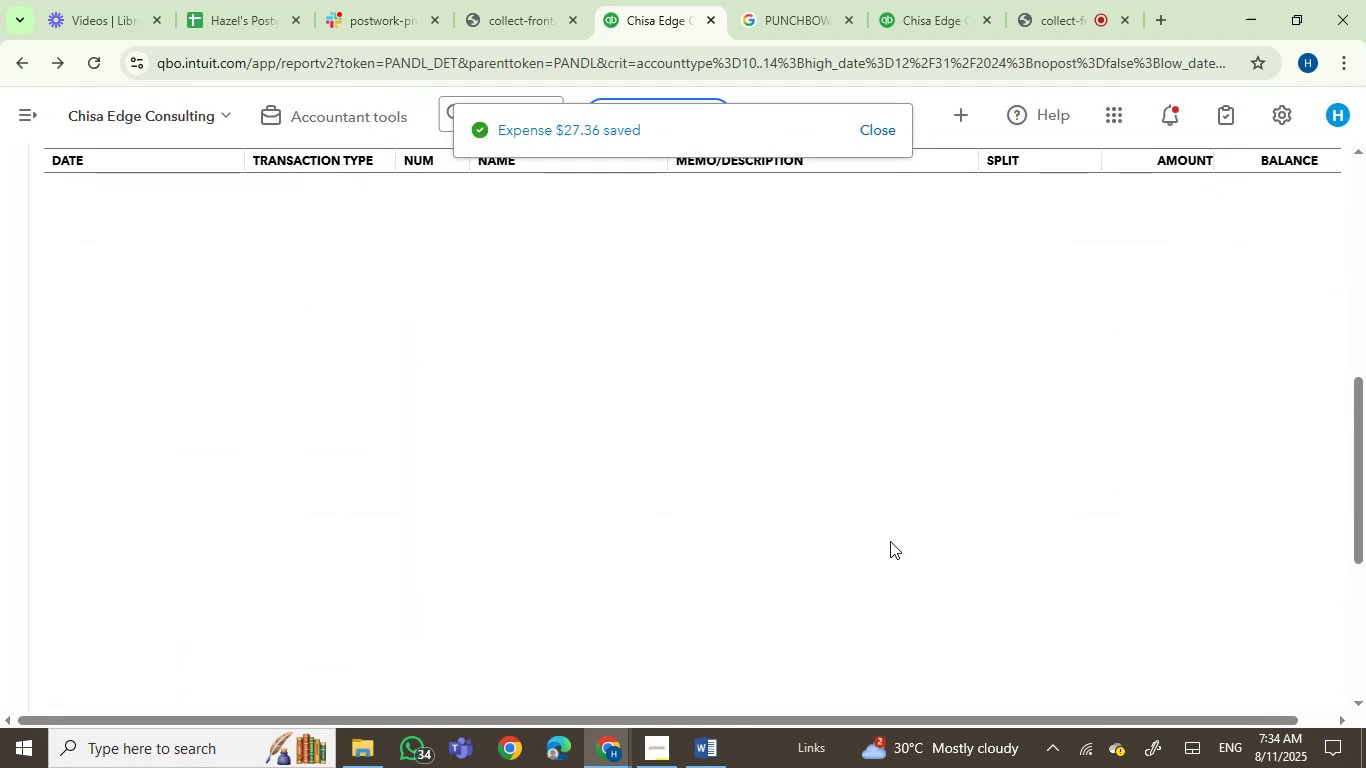 
left_click([721, 494])
 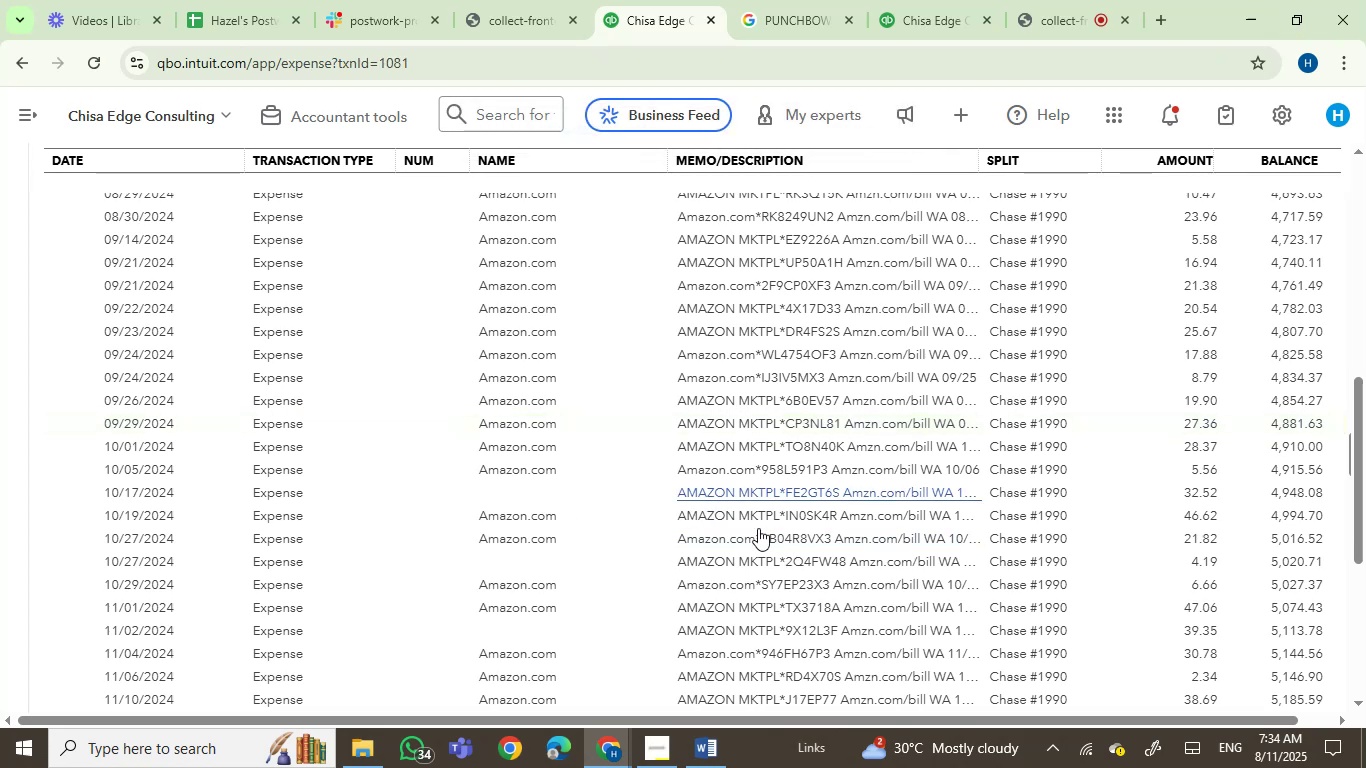 
mouse_move([654, 567])
 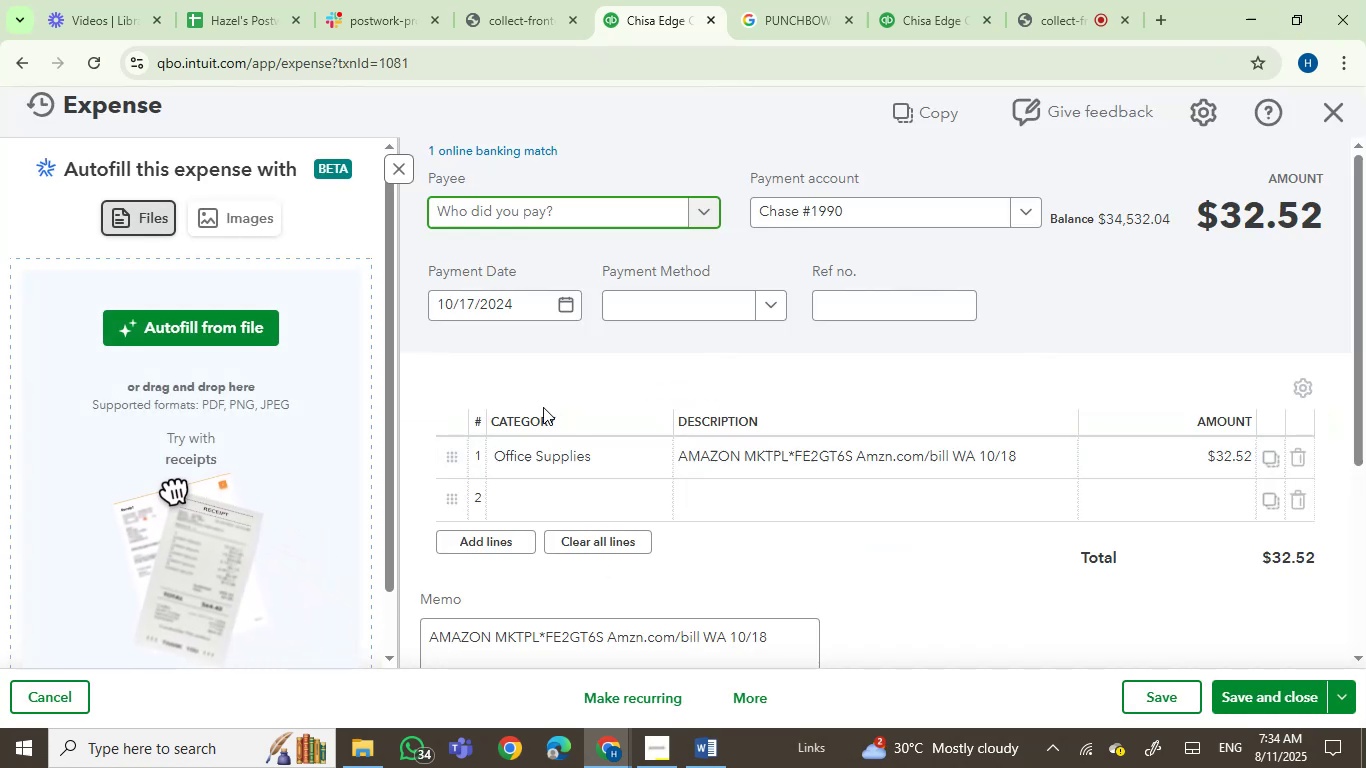 
type(amaz)
 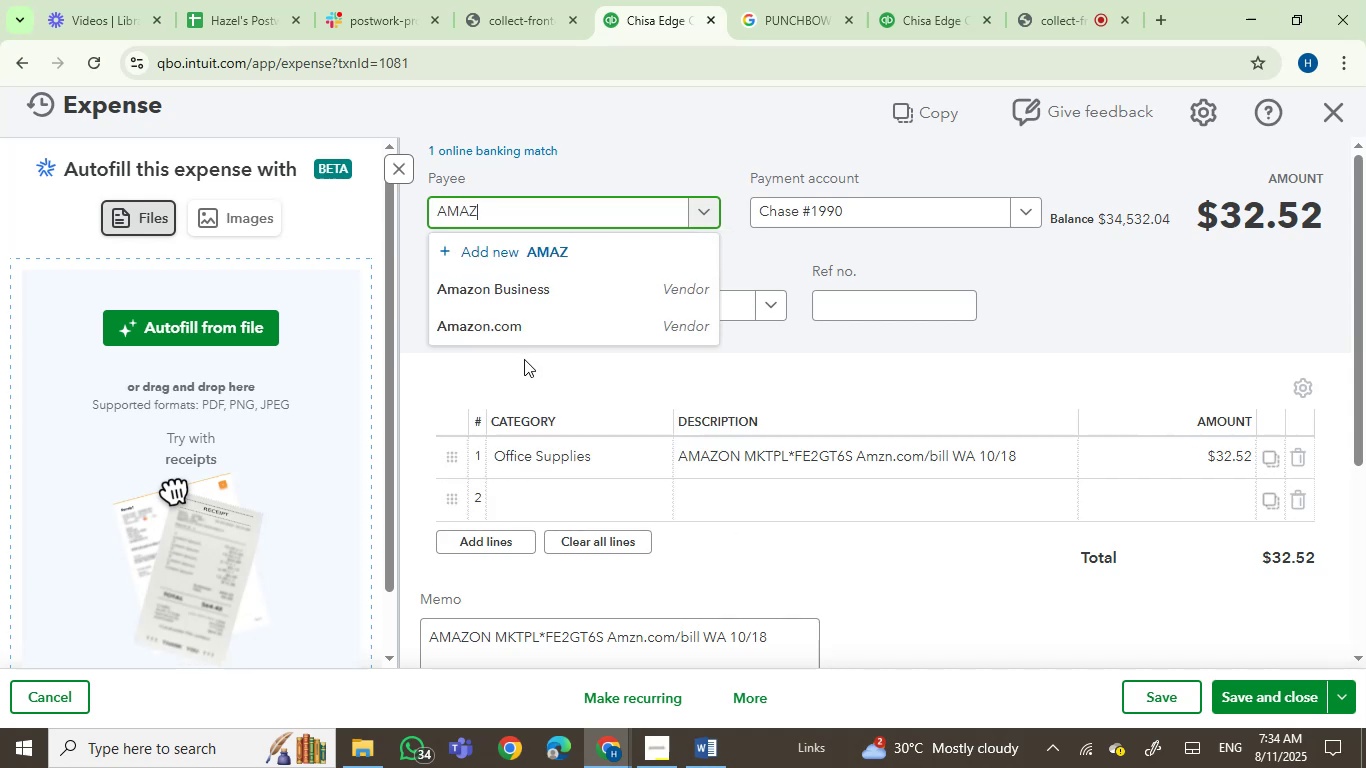 
left_click([518, 330])
 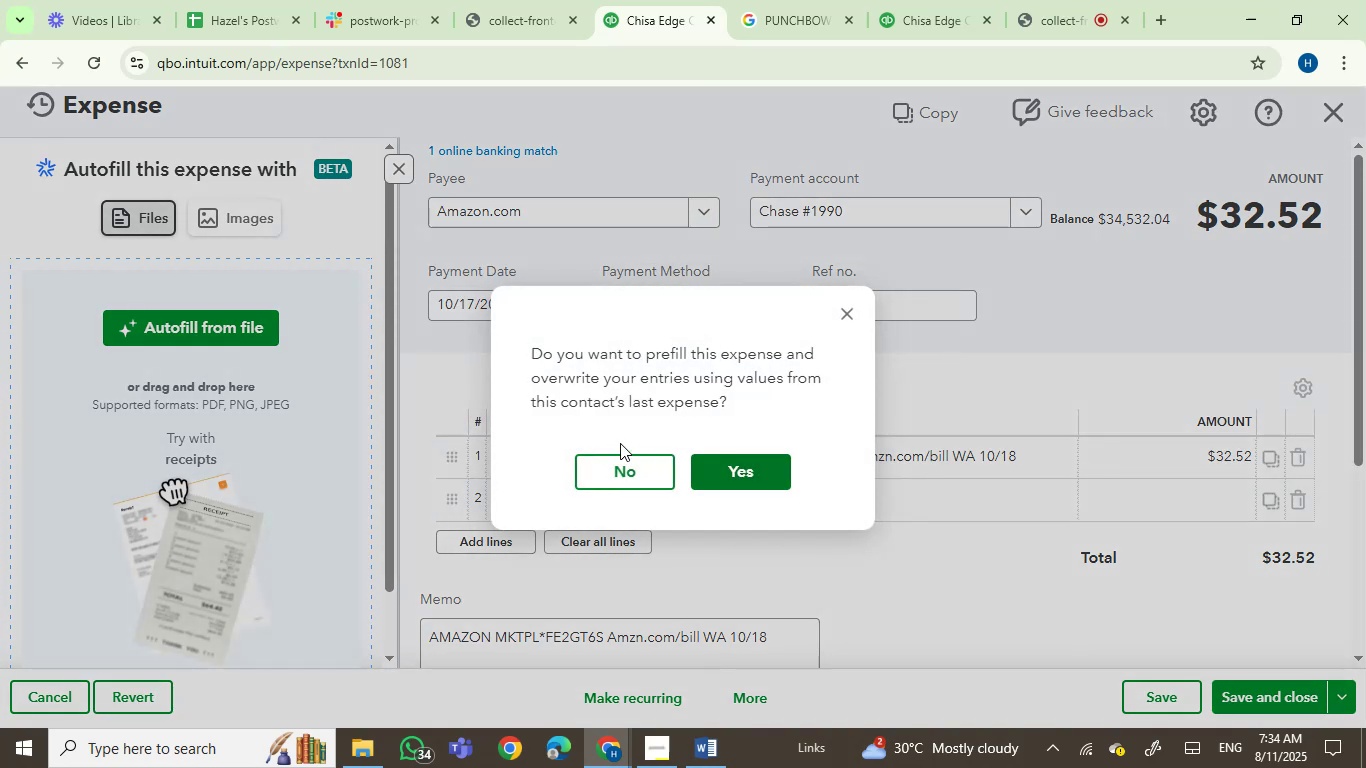 
left_click([621, 473])
 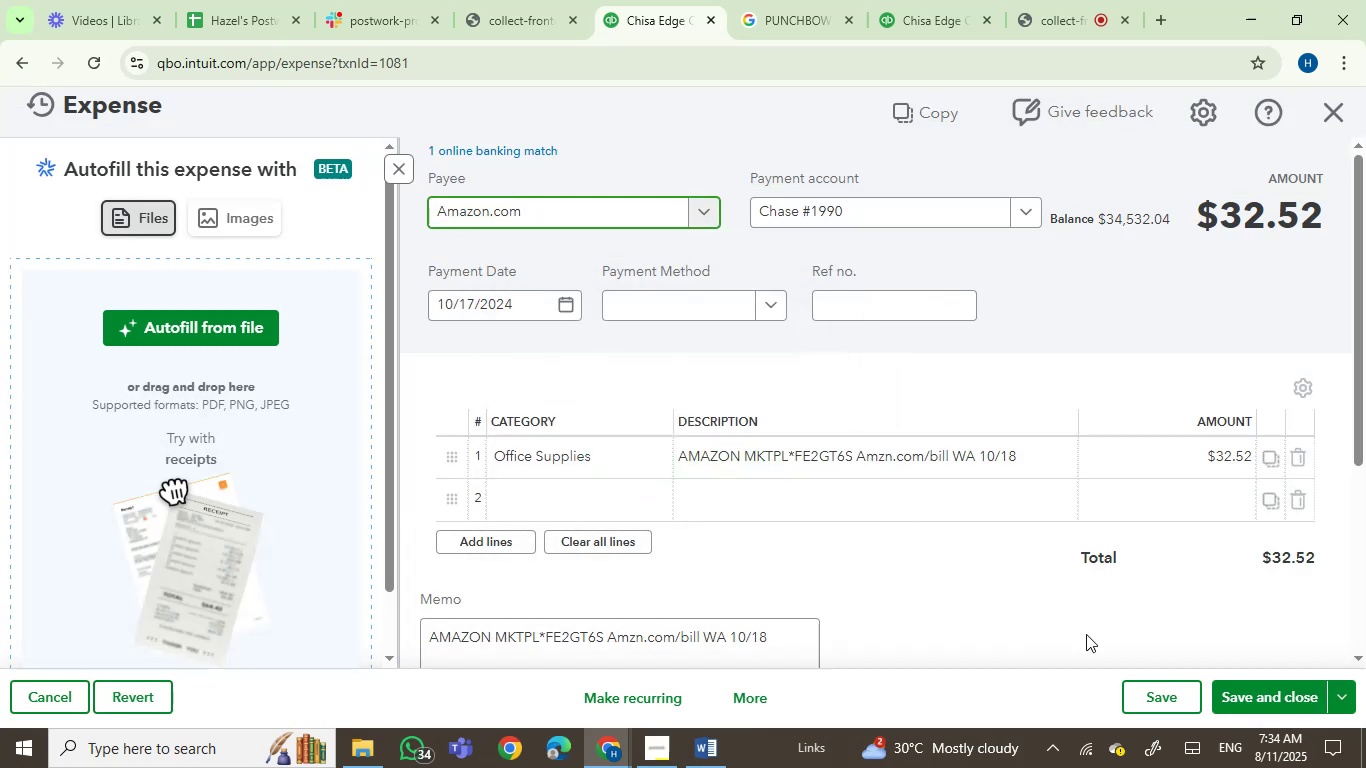 
left_click([1250, 693])
 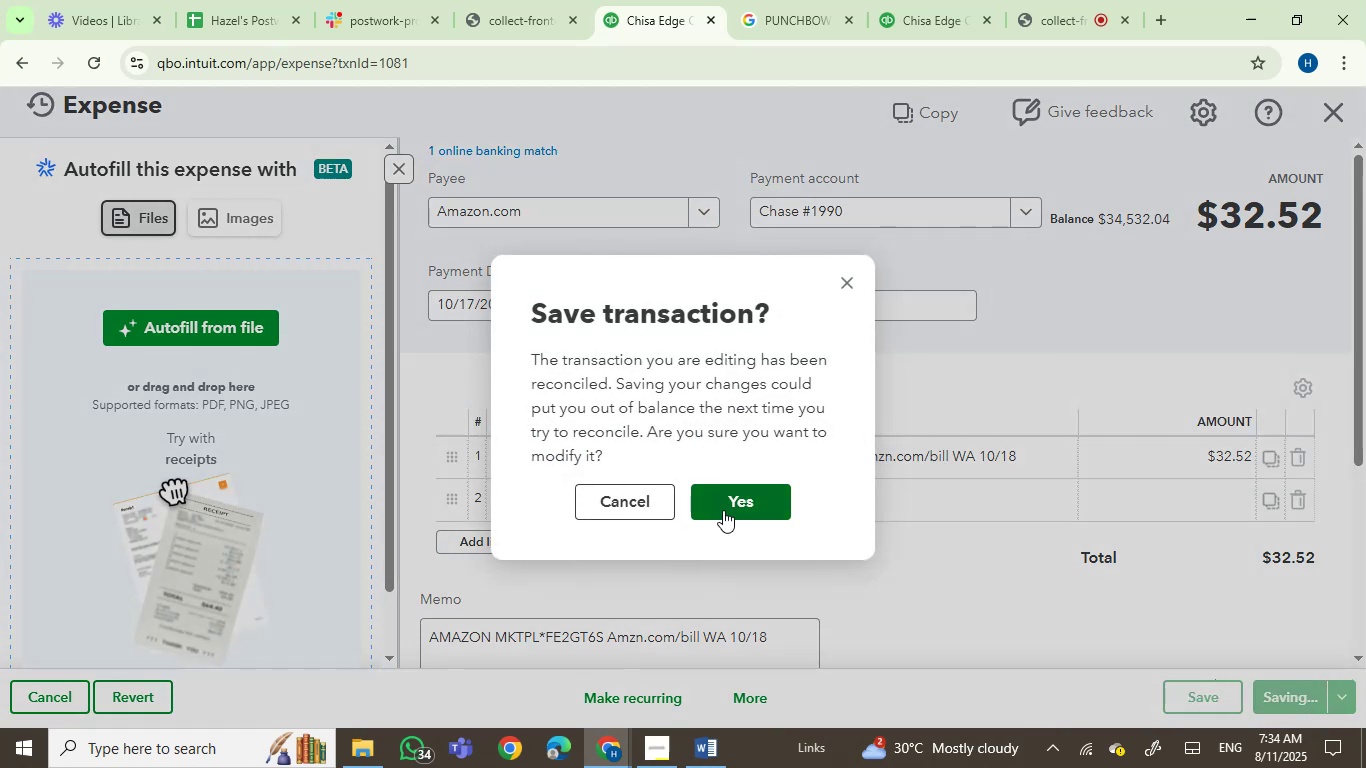 
left_click([726, 510])
 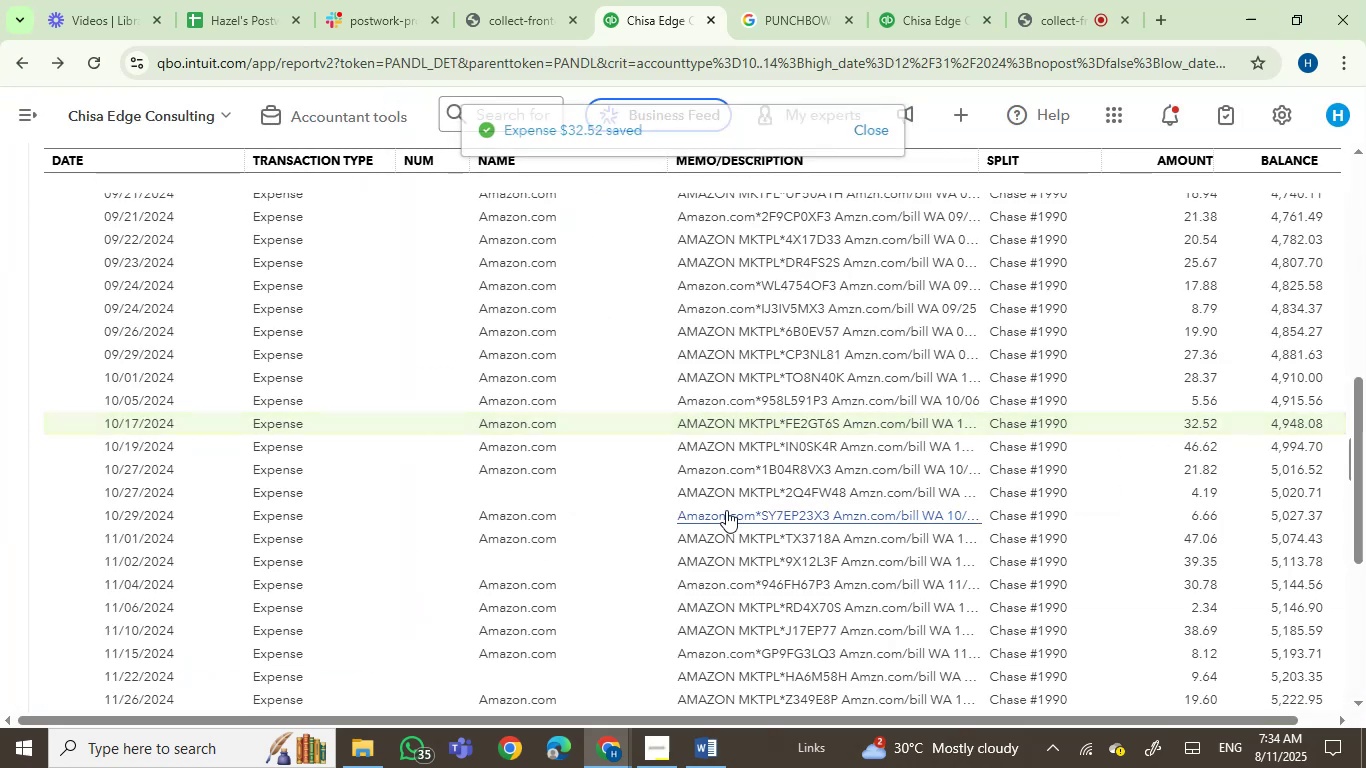 
wait(11.31)
 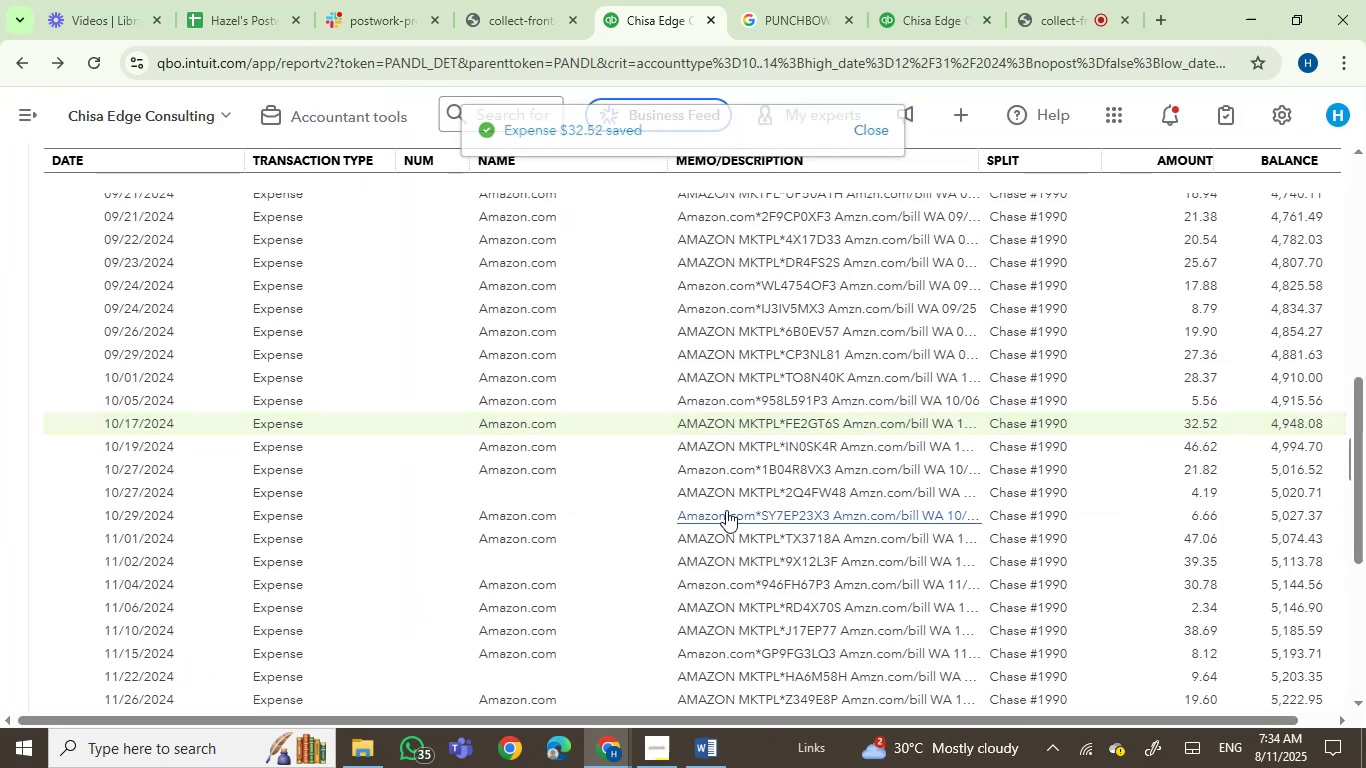 
left_click([713, 493])
 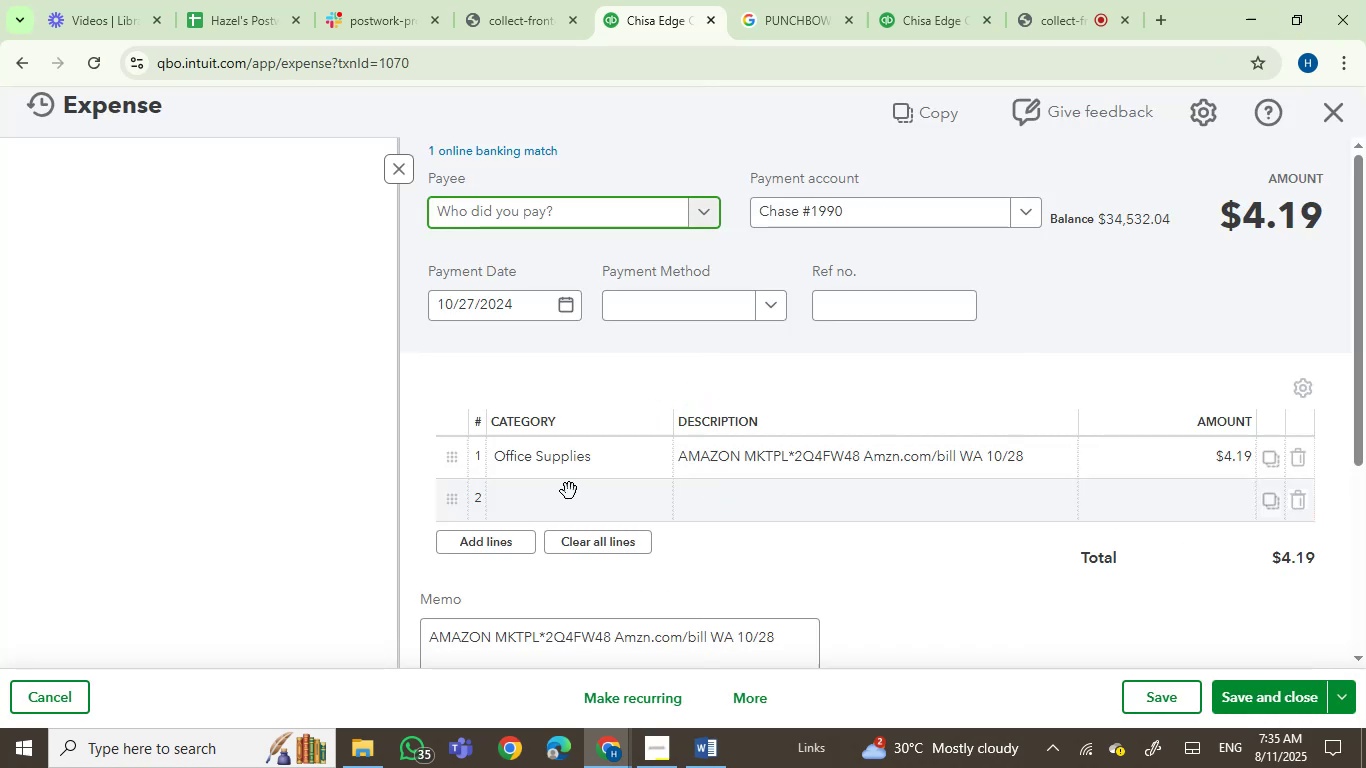 
type(ama)
 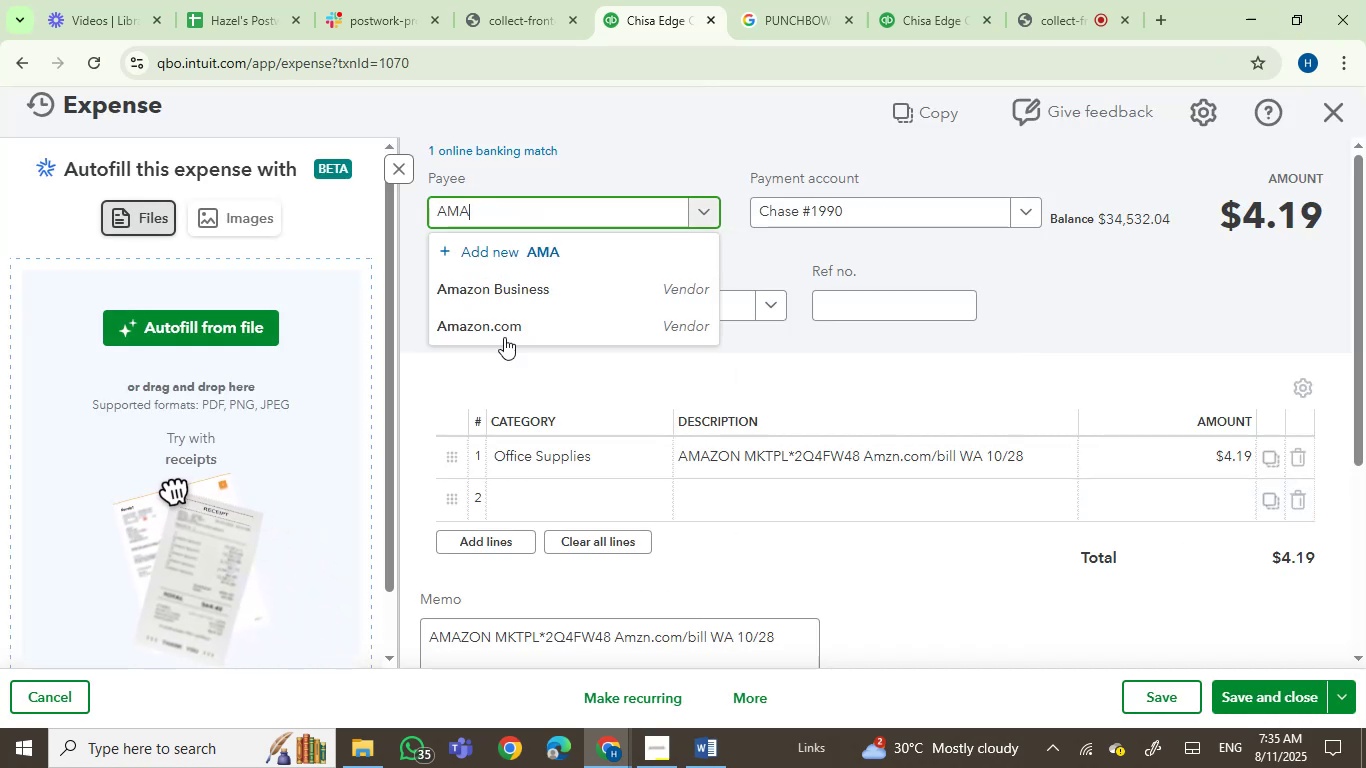 
left_click([518, 332])
 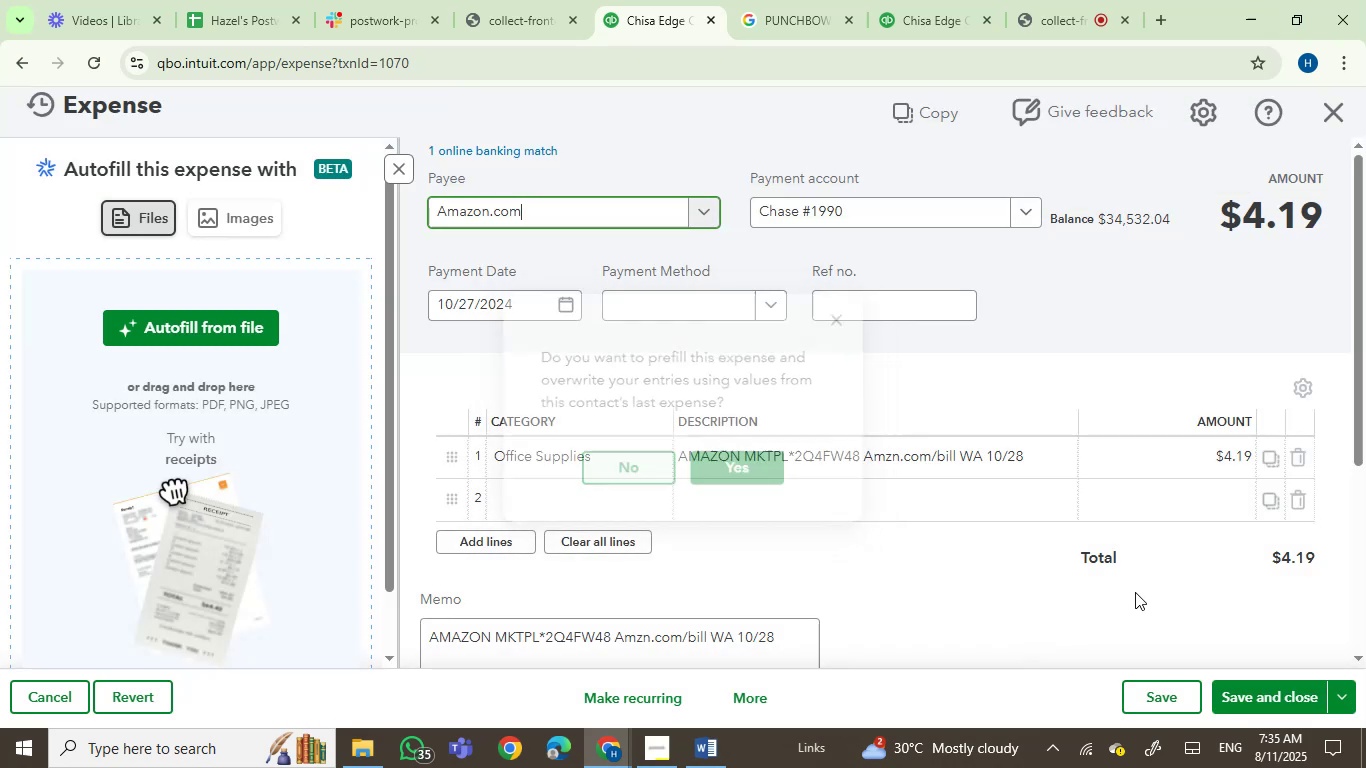 
left_click([1270, 697])
 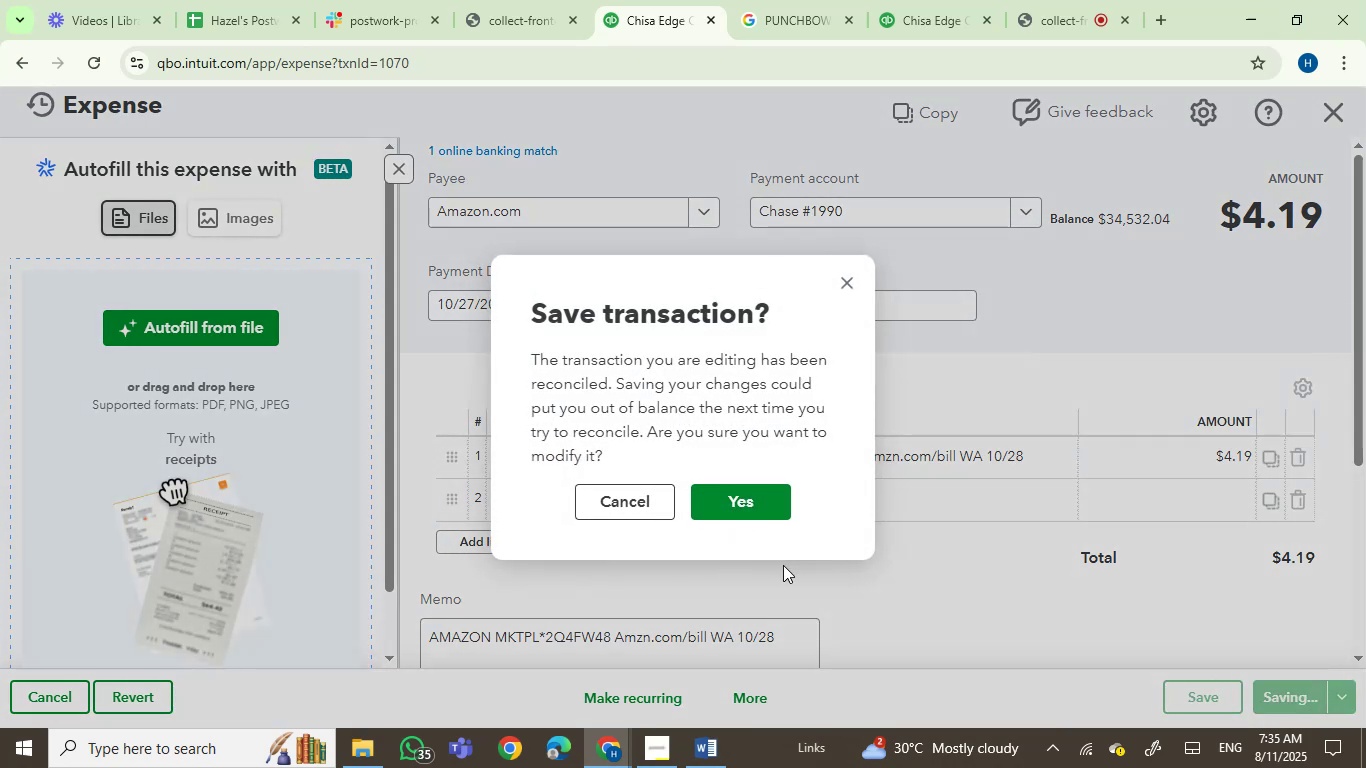 
left_click([759, 500])
 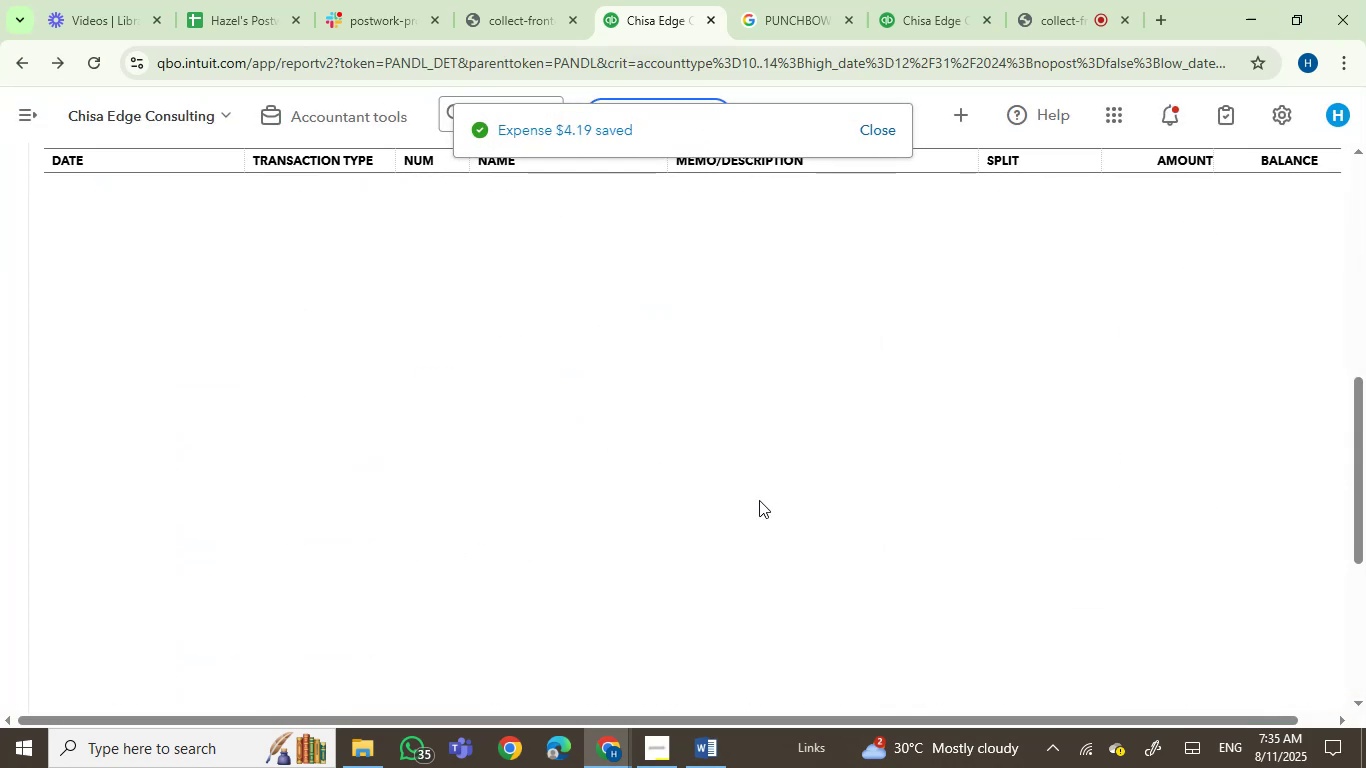 
wait(6.74)
 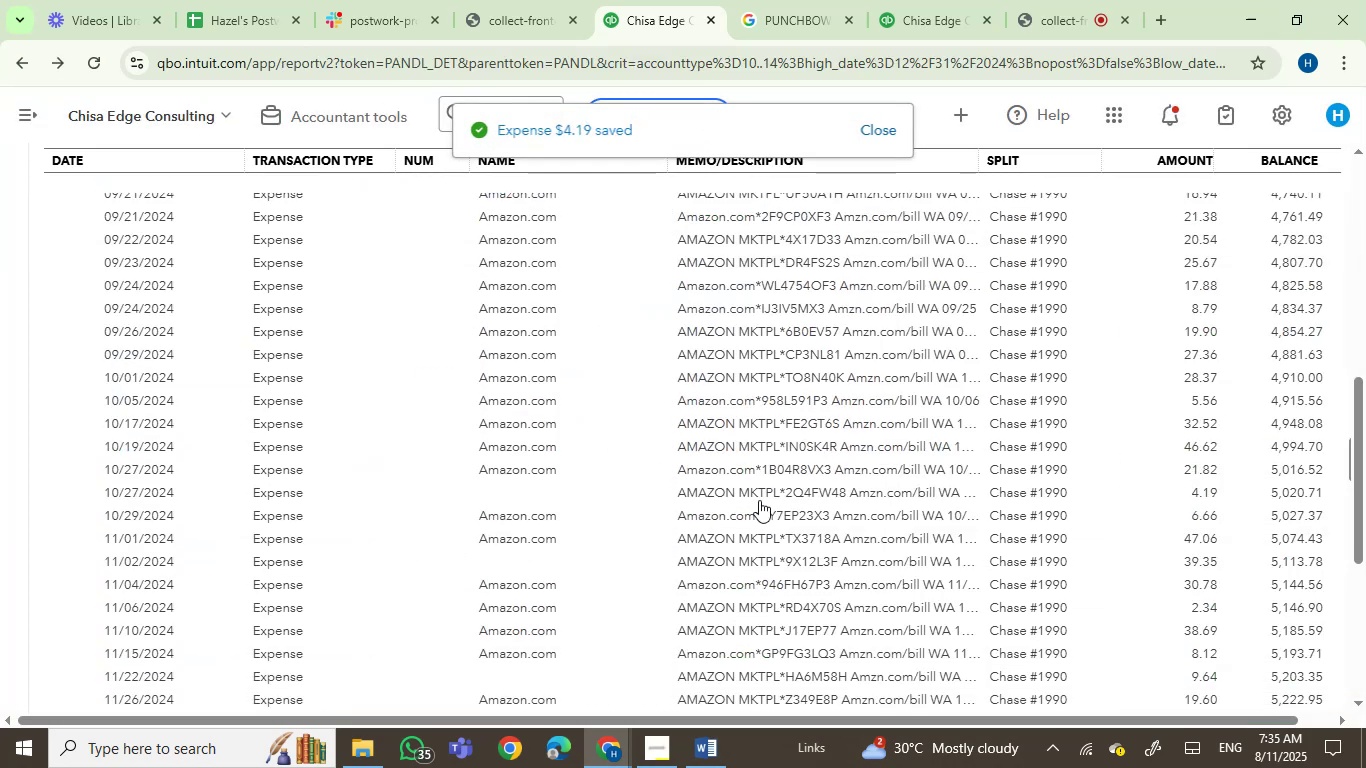 
left_click([709, 491])
 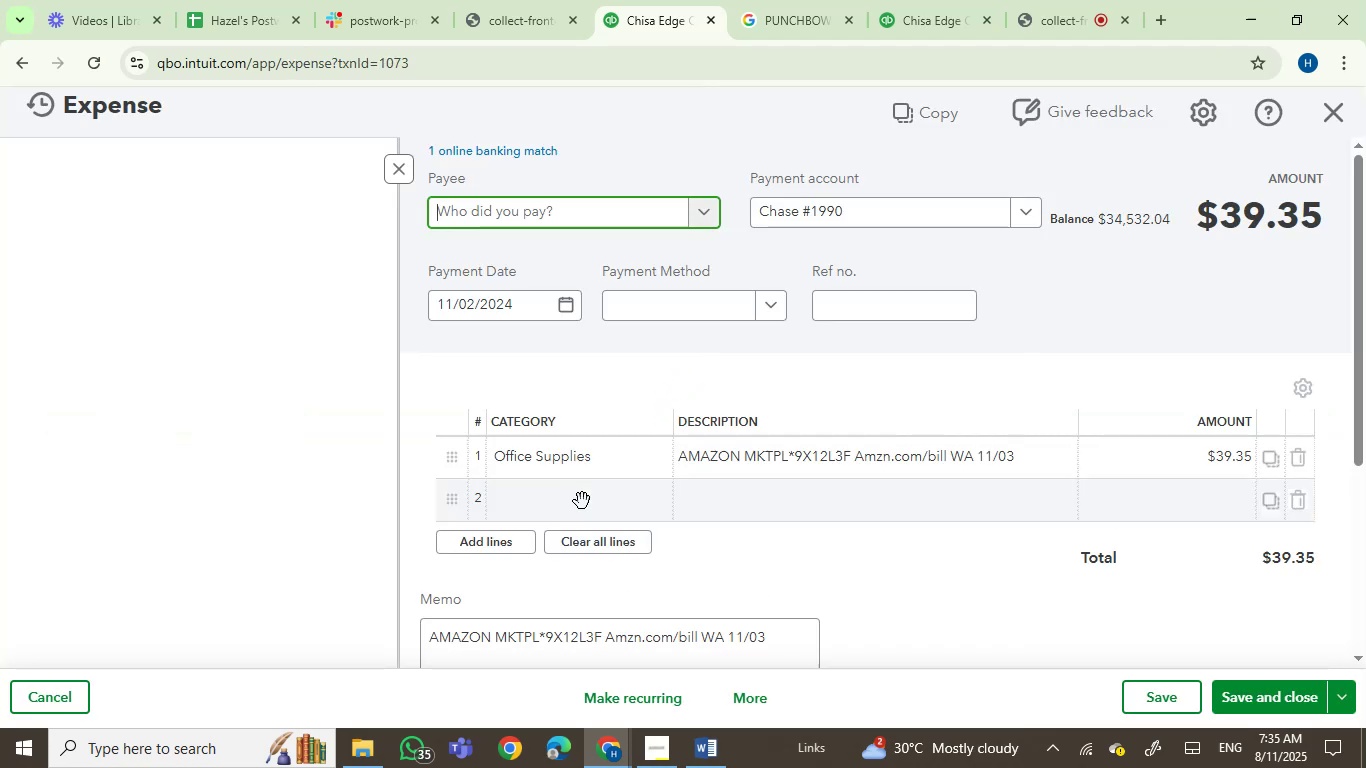 
type(amaz)
 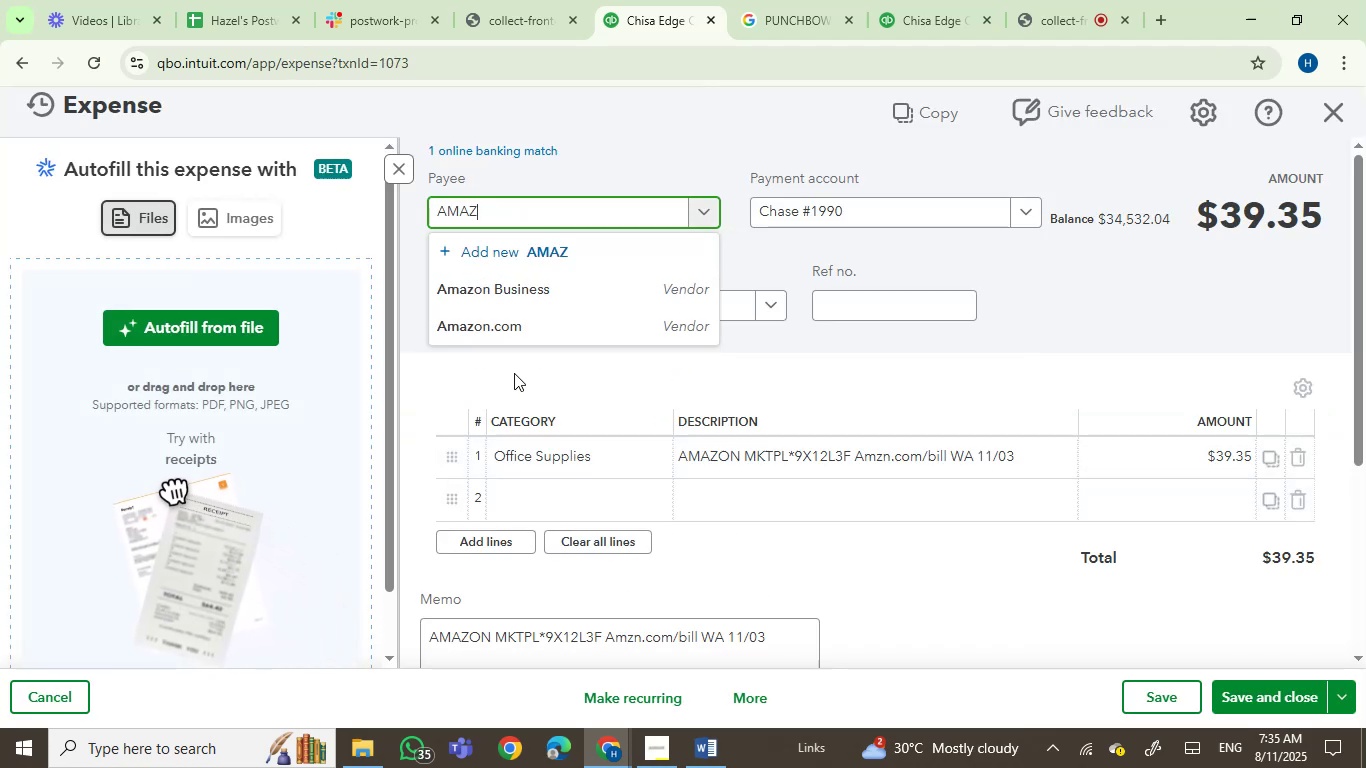 
left_click([498, 327])
 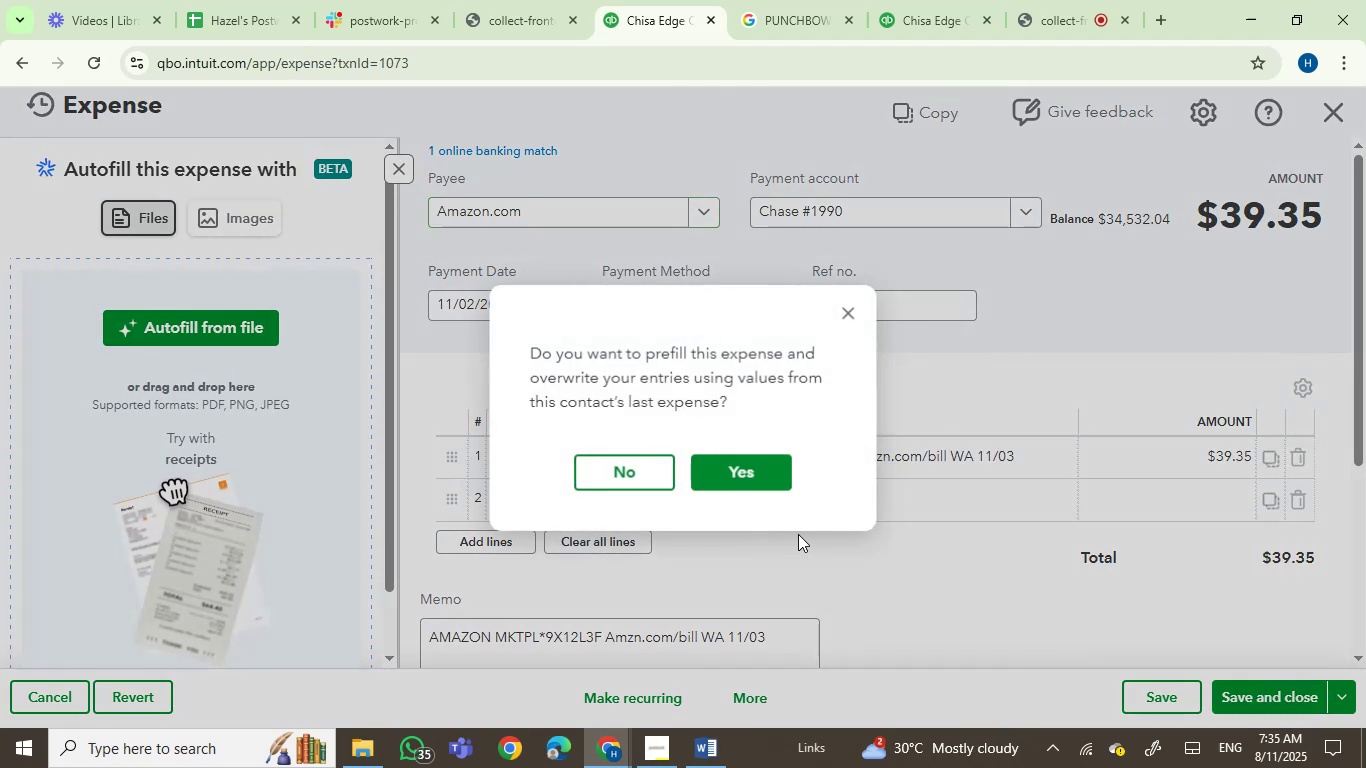 
left_click([637, 471])
 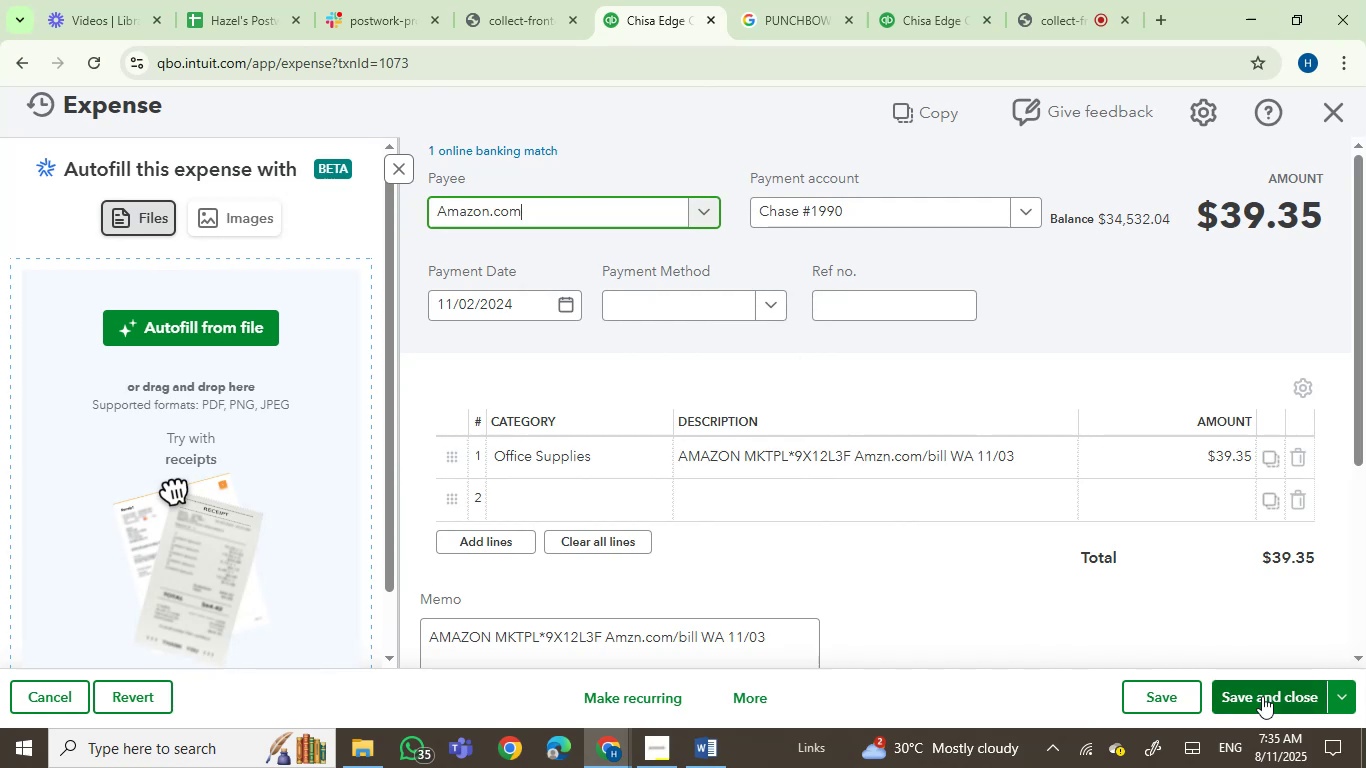 
left_click([1262, 696])
 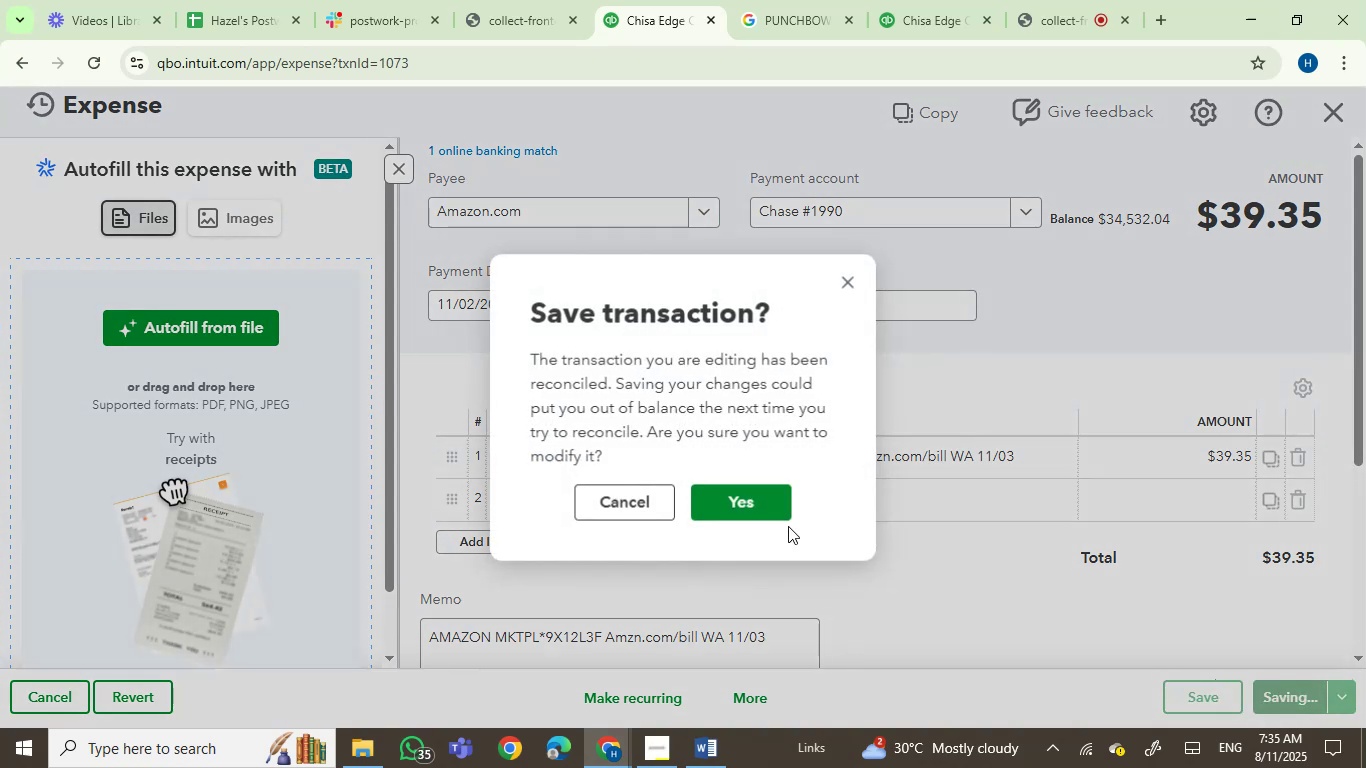 
left_click([744, 501])
 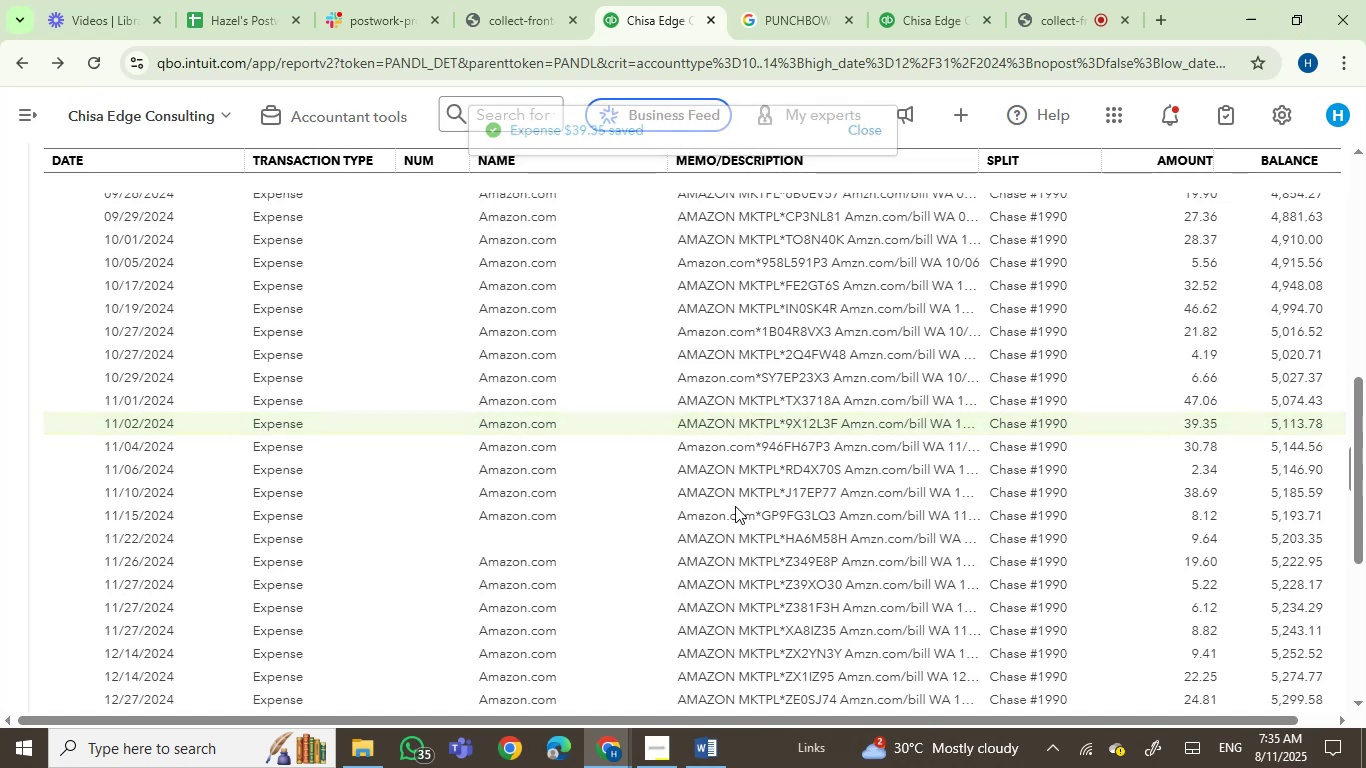 
wait(14.88)
 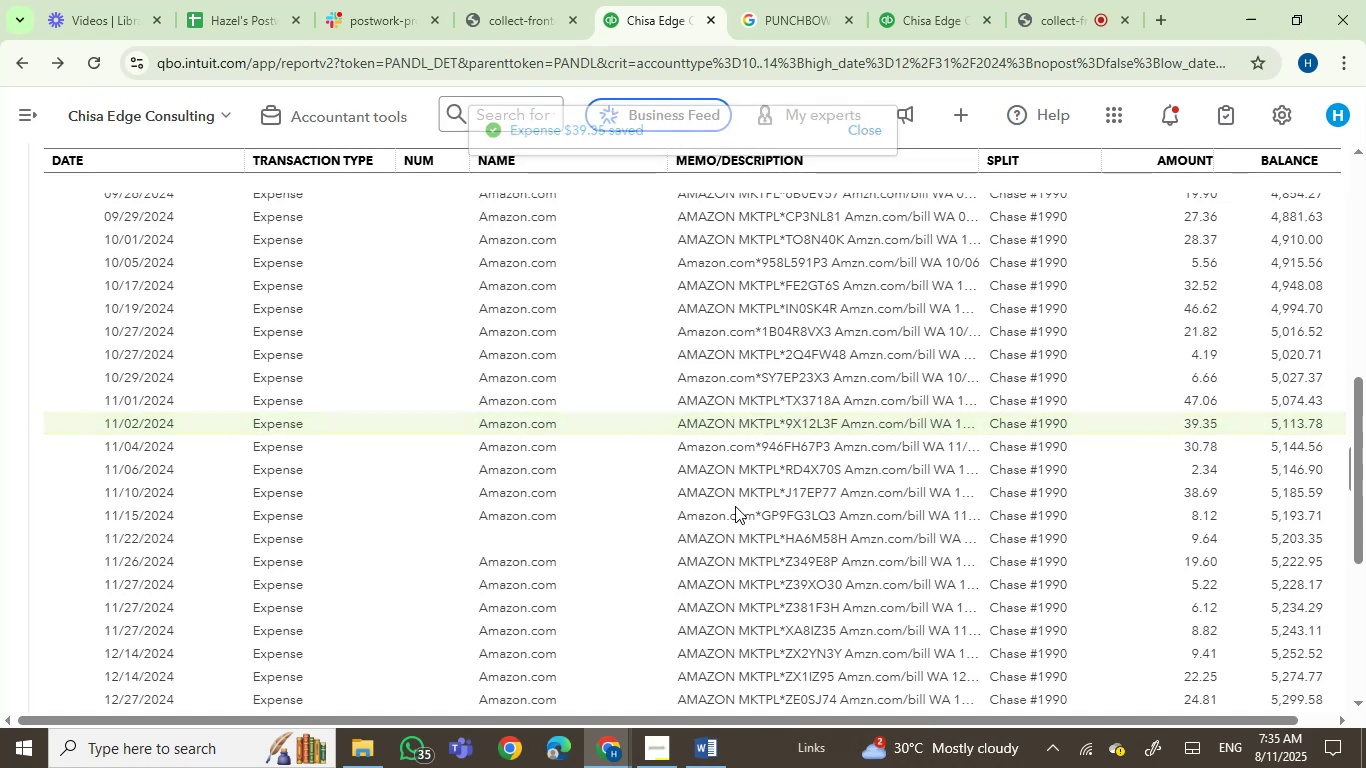 
left_click([697, 533])
 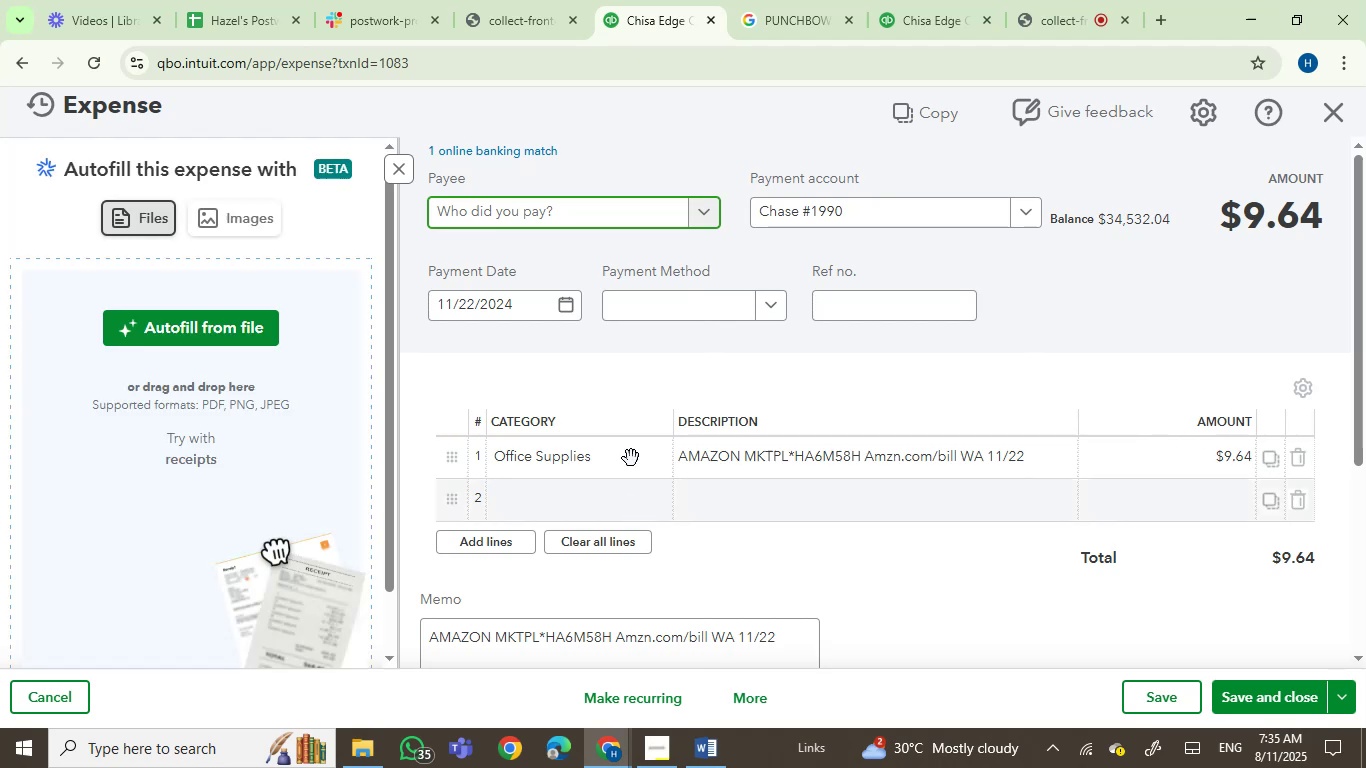 
type(amaz)
 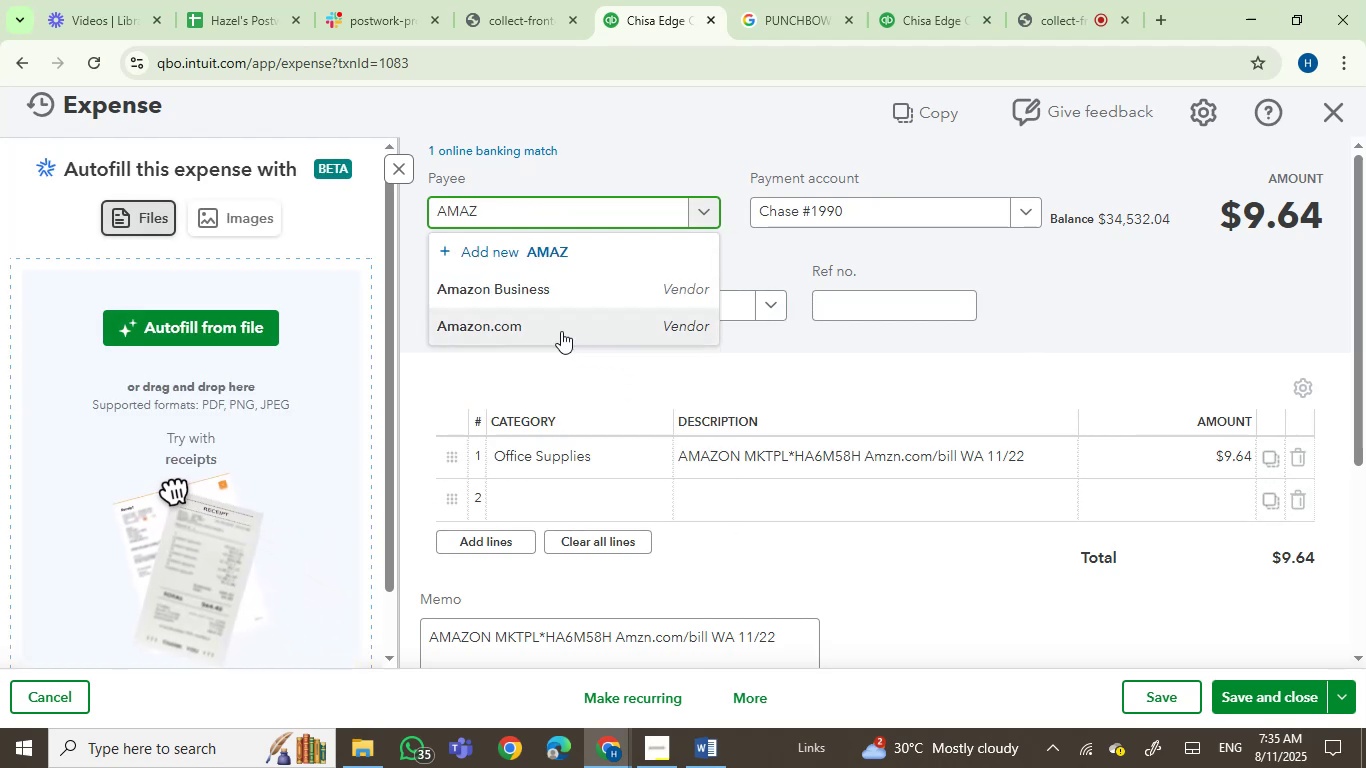 
left_click([540, 325])
 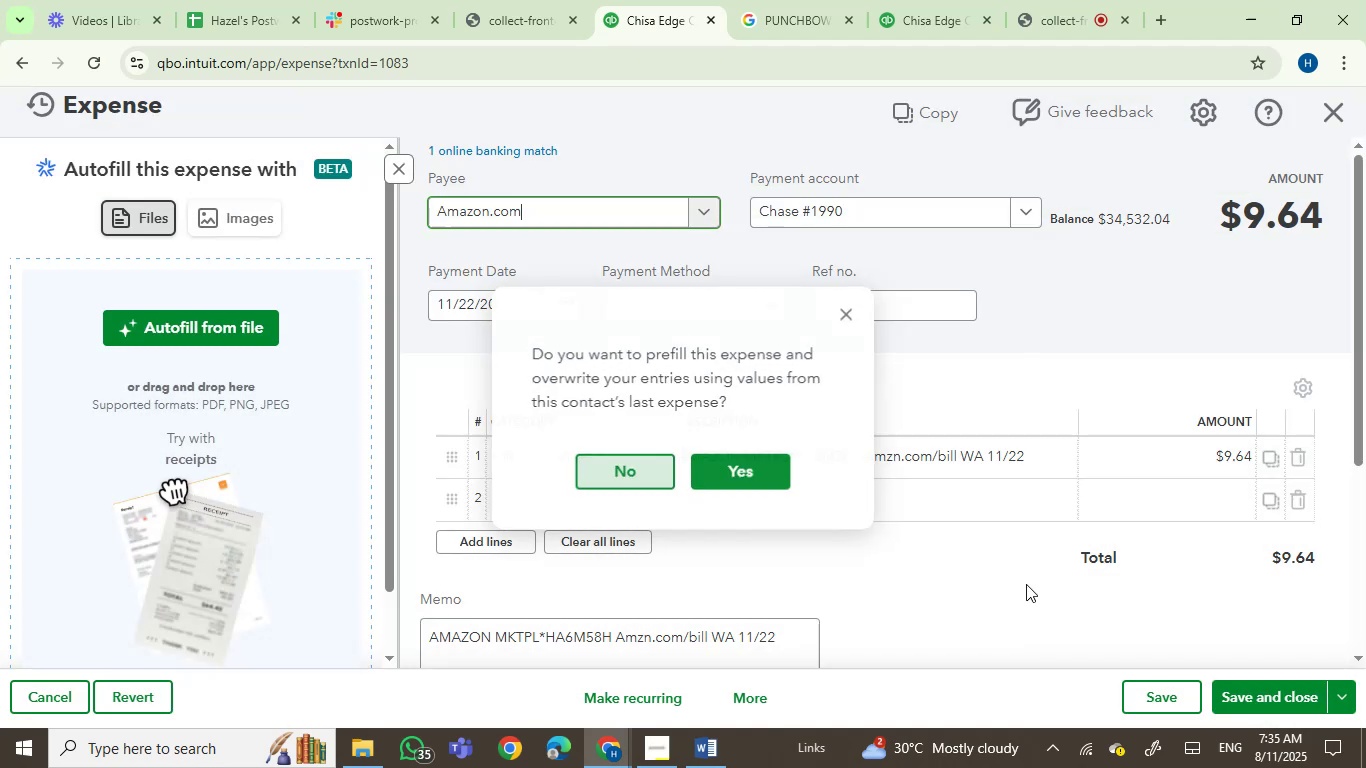 
left_click([1261, 703])
 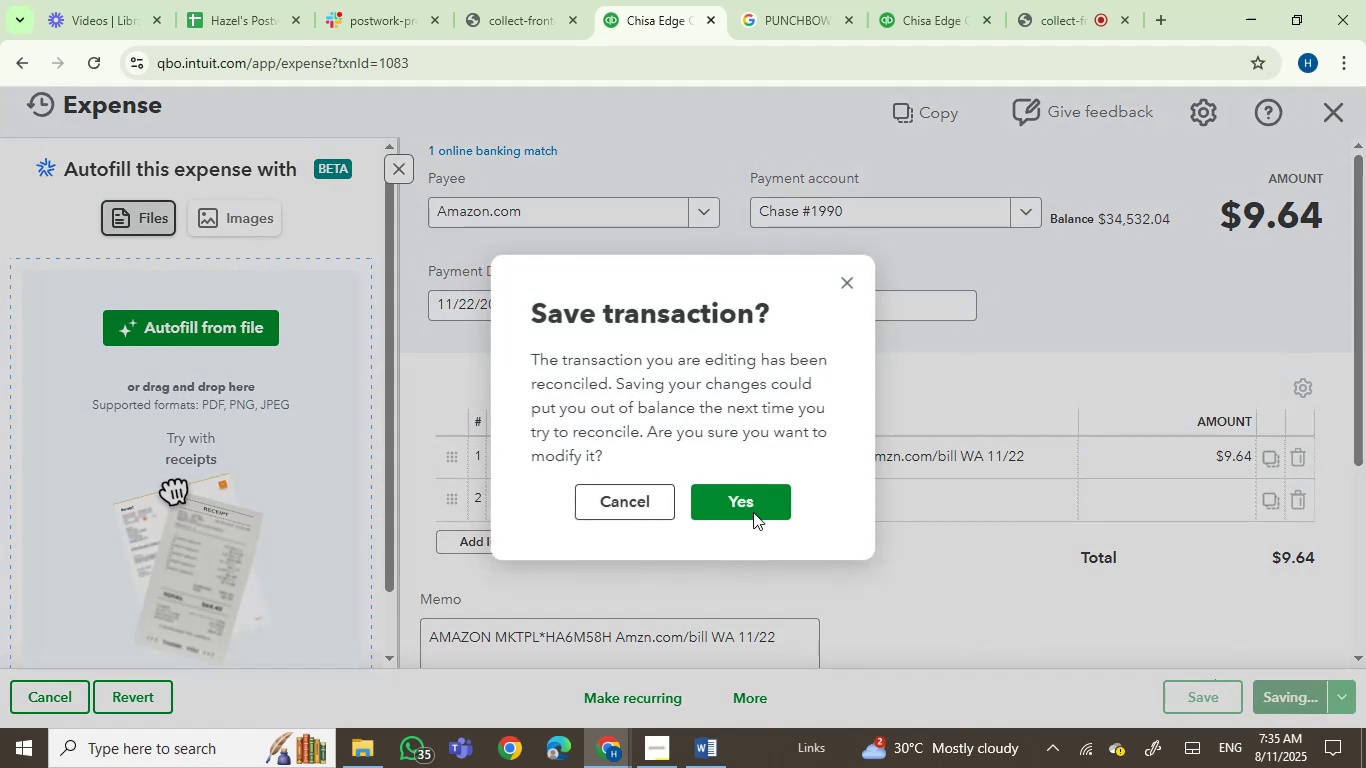 
left_click([746, 509])
 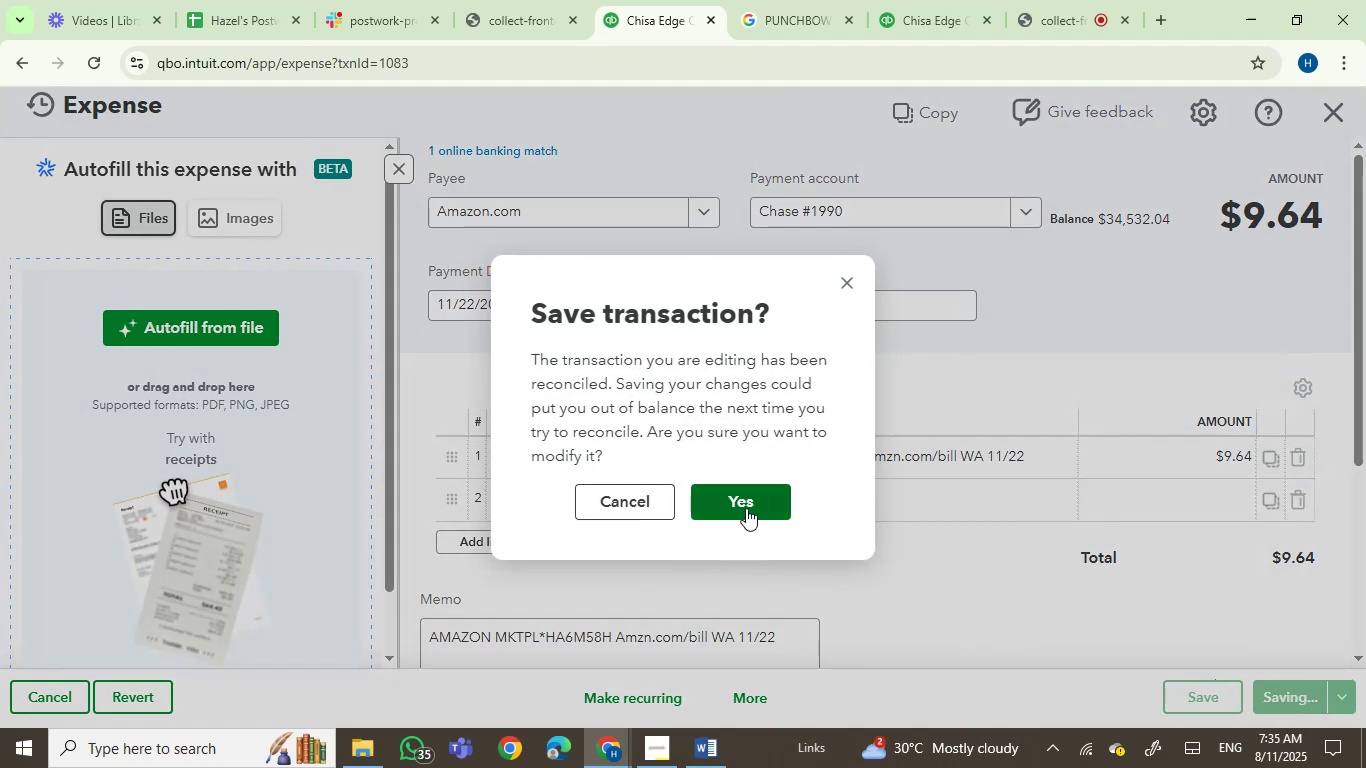 
left_click([744, 499])
 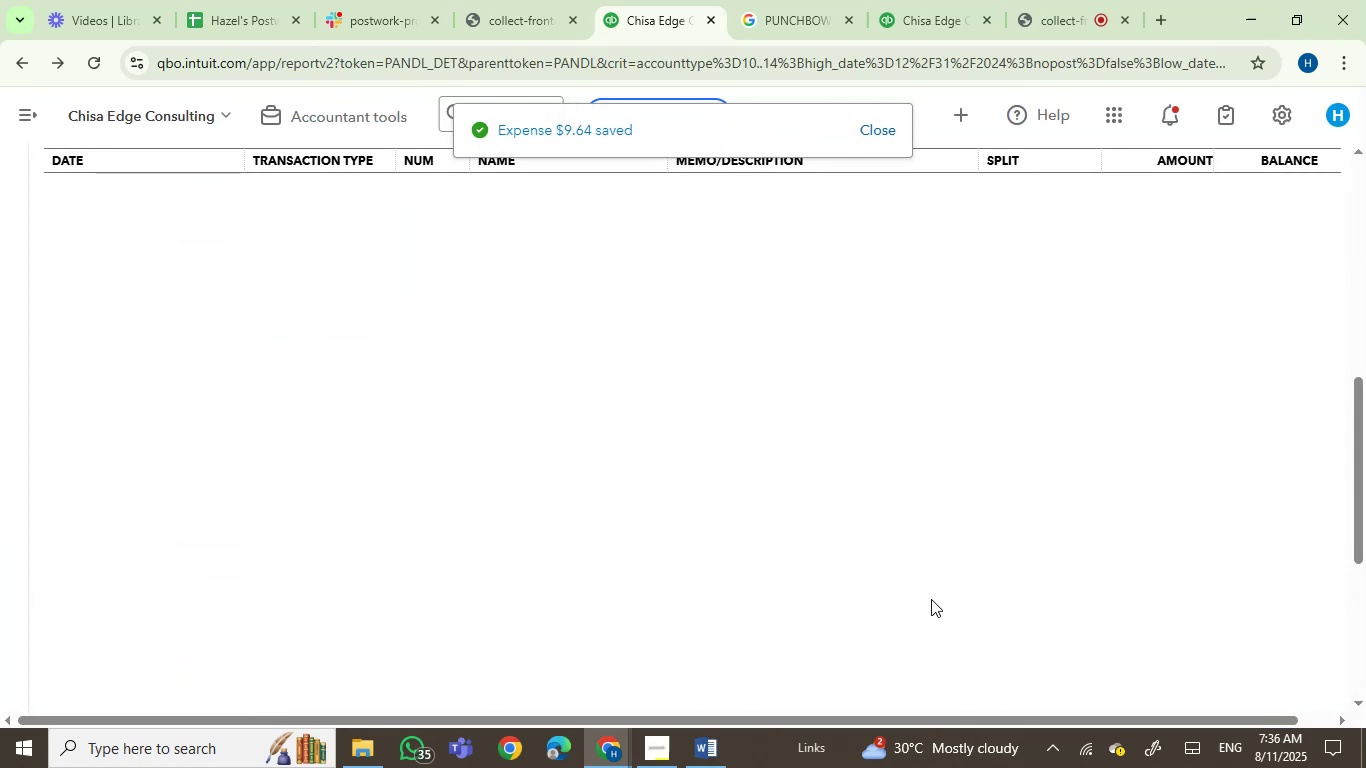 
wait(9.23)
 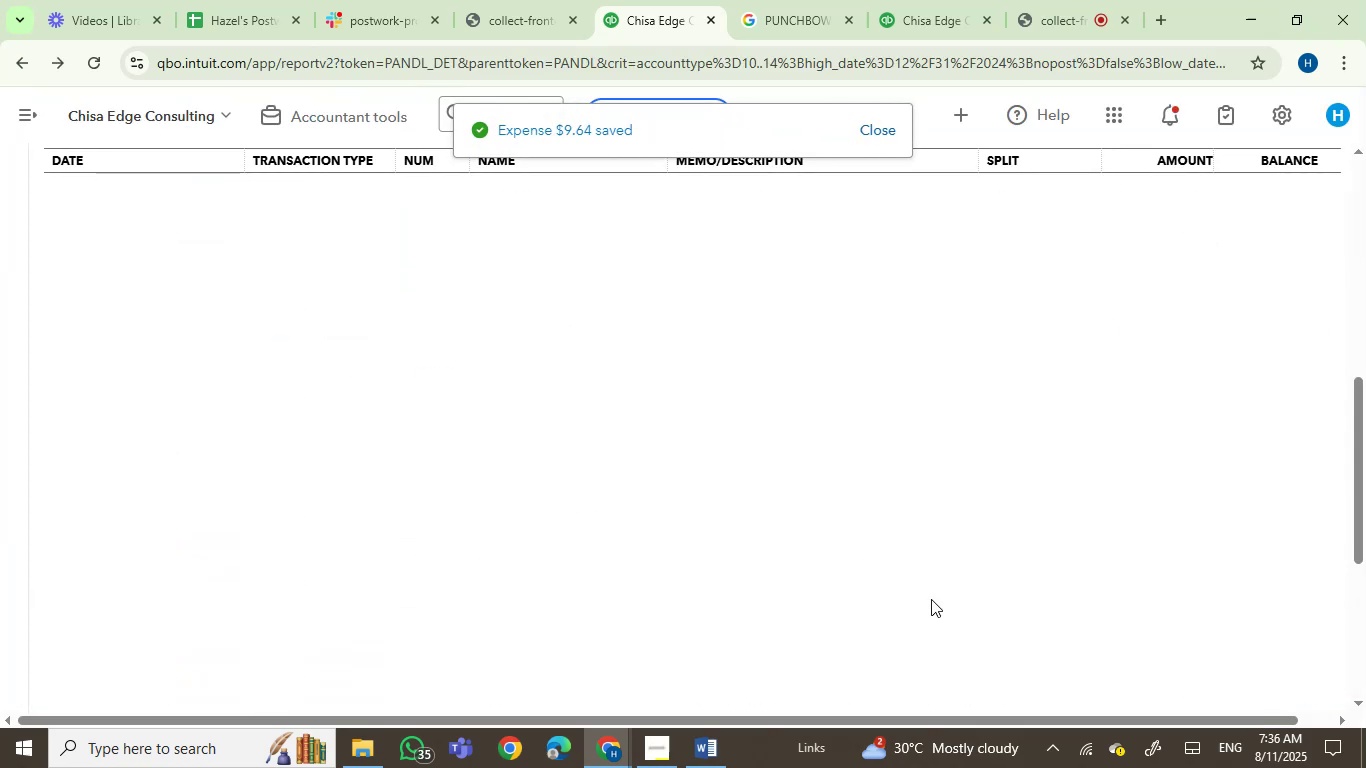 
scroll: coordinate [637, 531], scroll_direction: down, amount: 4.0
 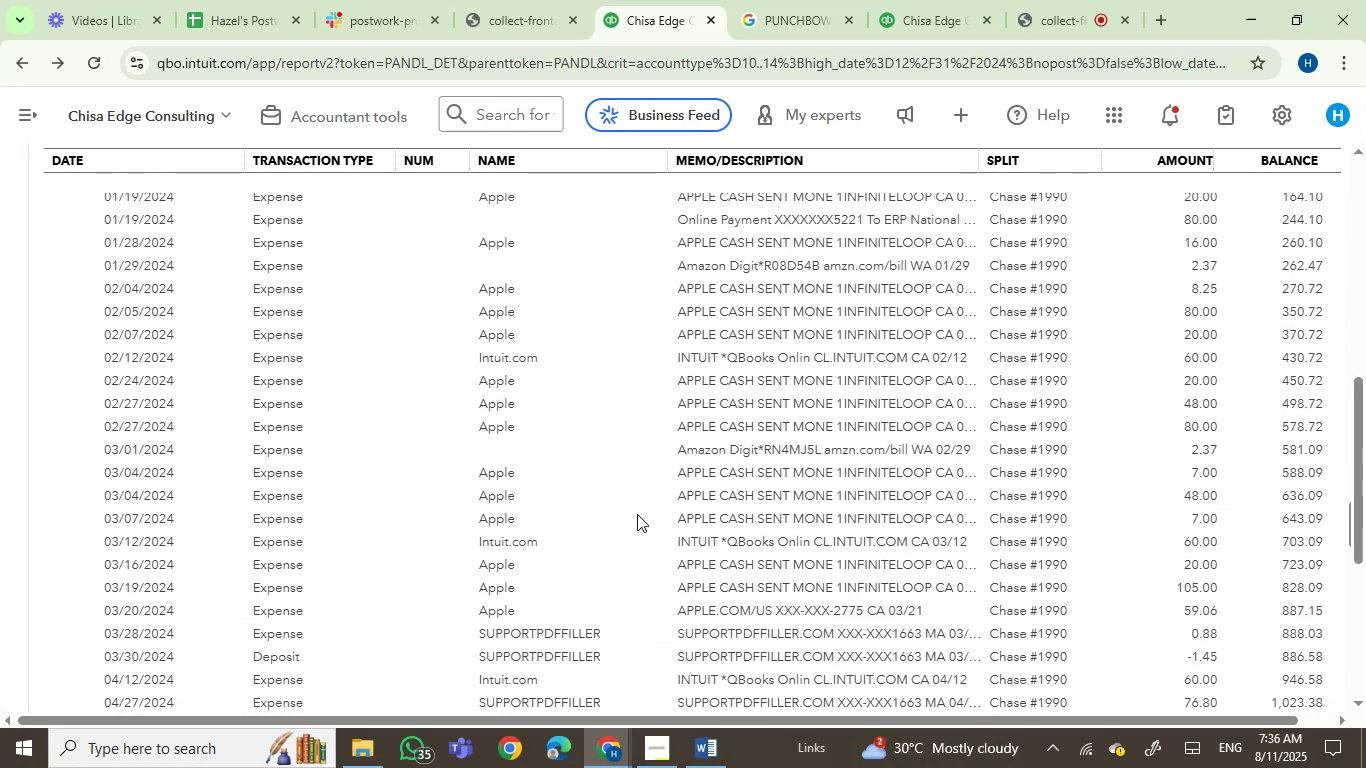 
scroll: coordinate [636, 505], scroll_direction: up, amount: 1.0
 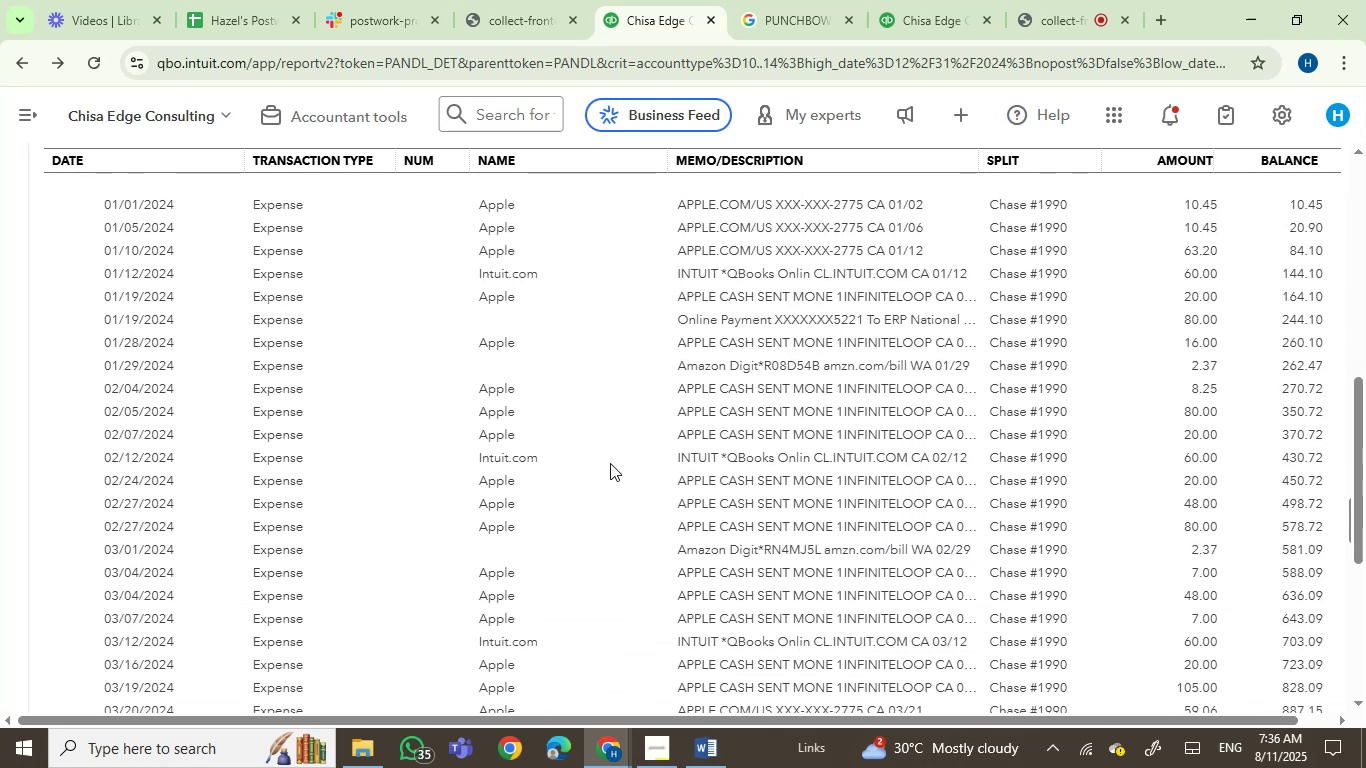 
scroll: coordinate [564, 412], scroll_direction: down, amount: 1.0
 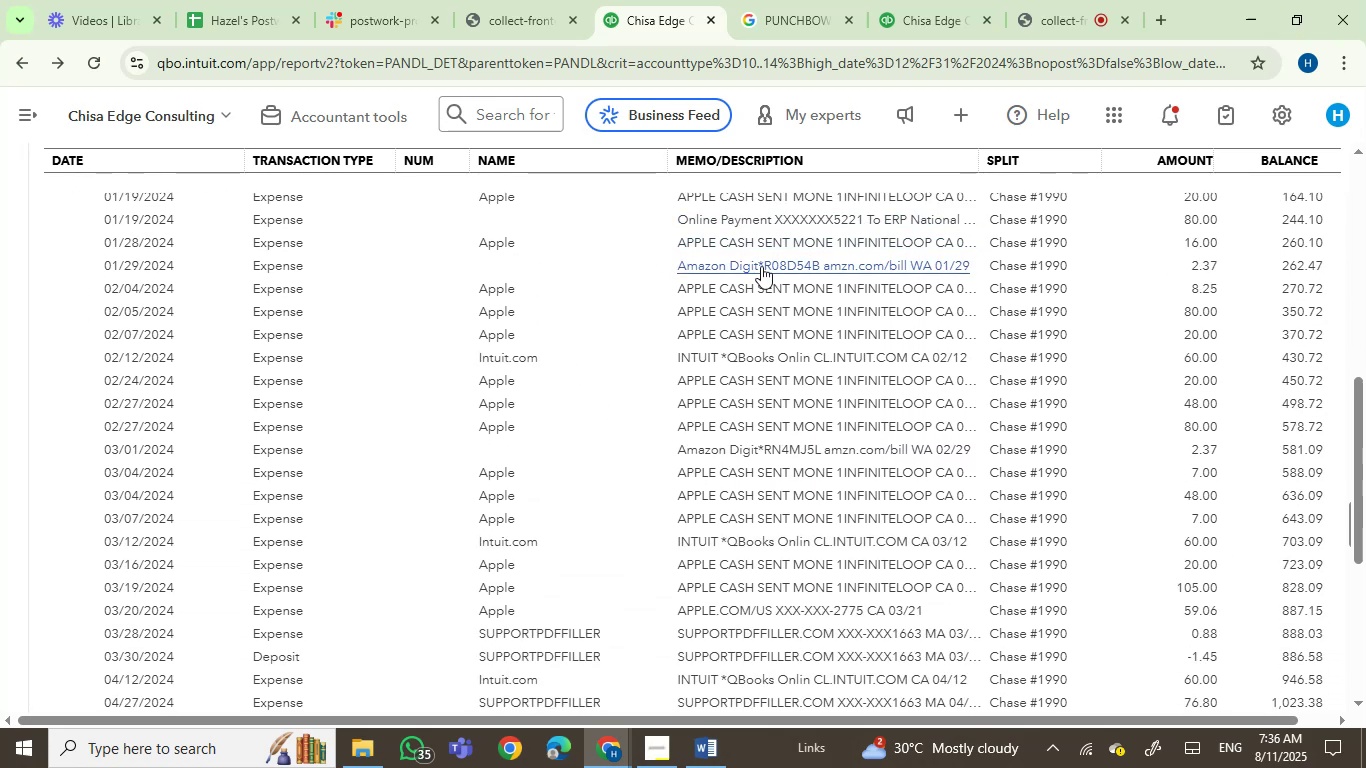 
left_click([736, 264])
 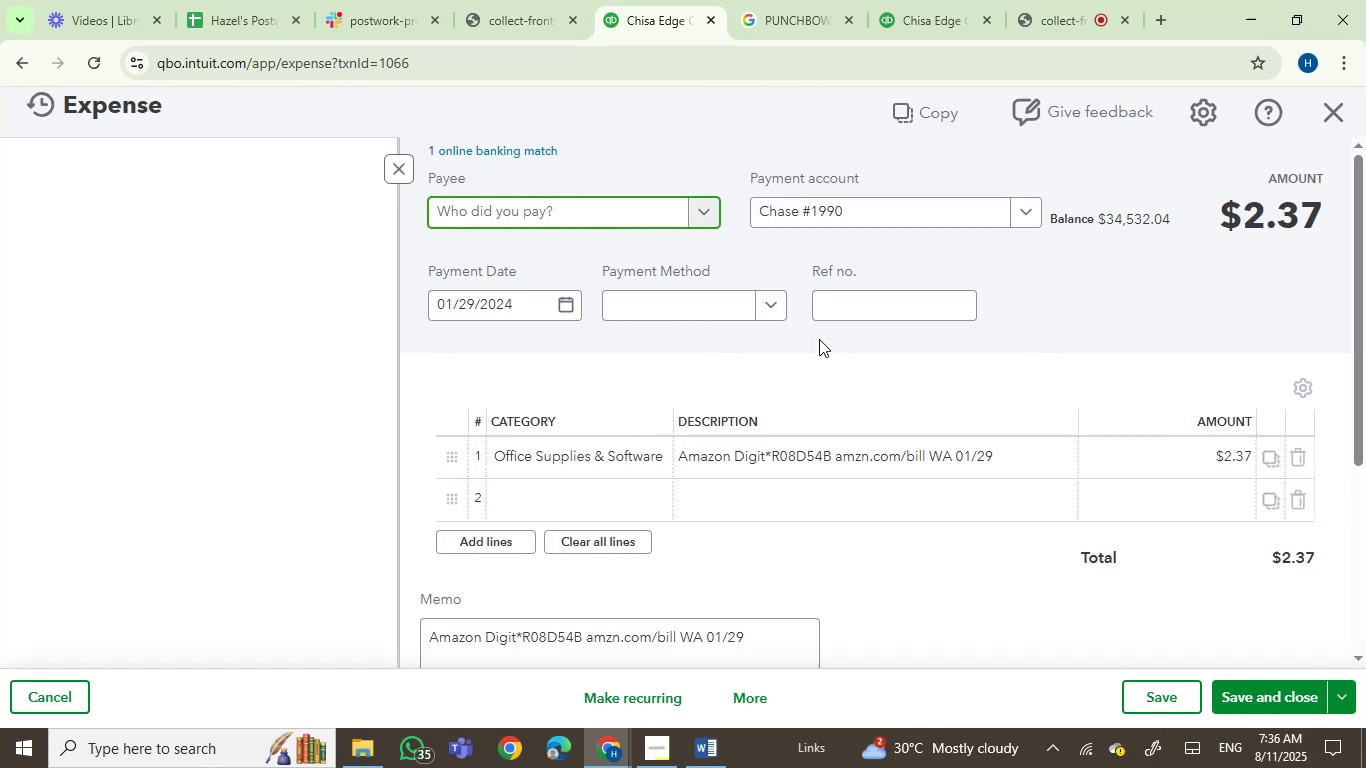 
type(amaz)
 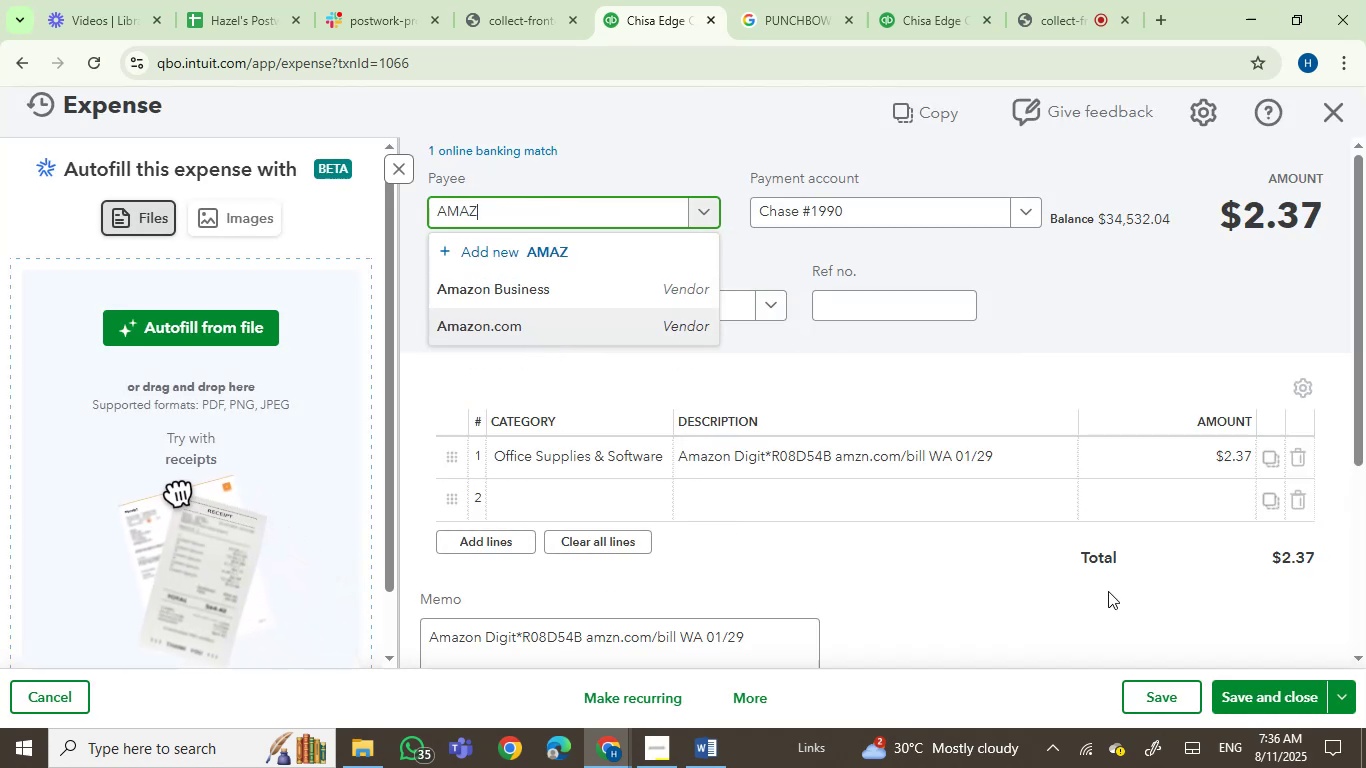 
left_click([1280, 699])
 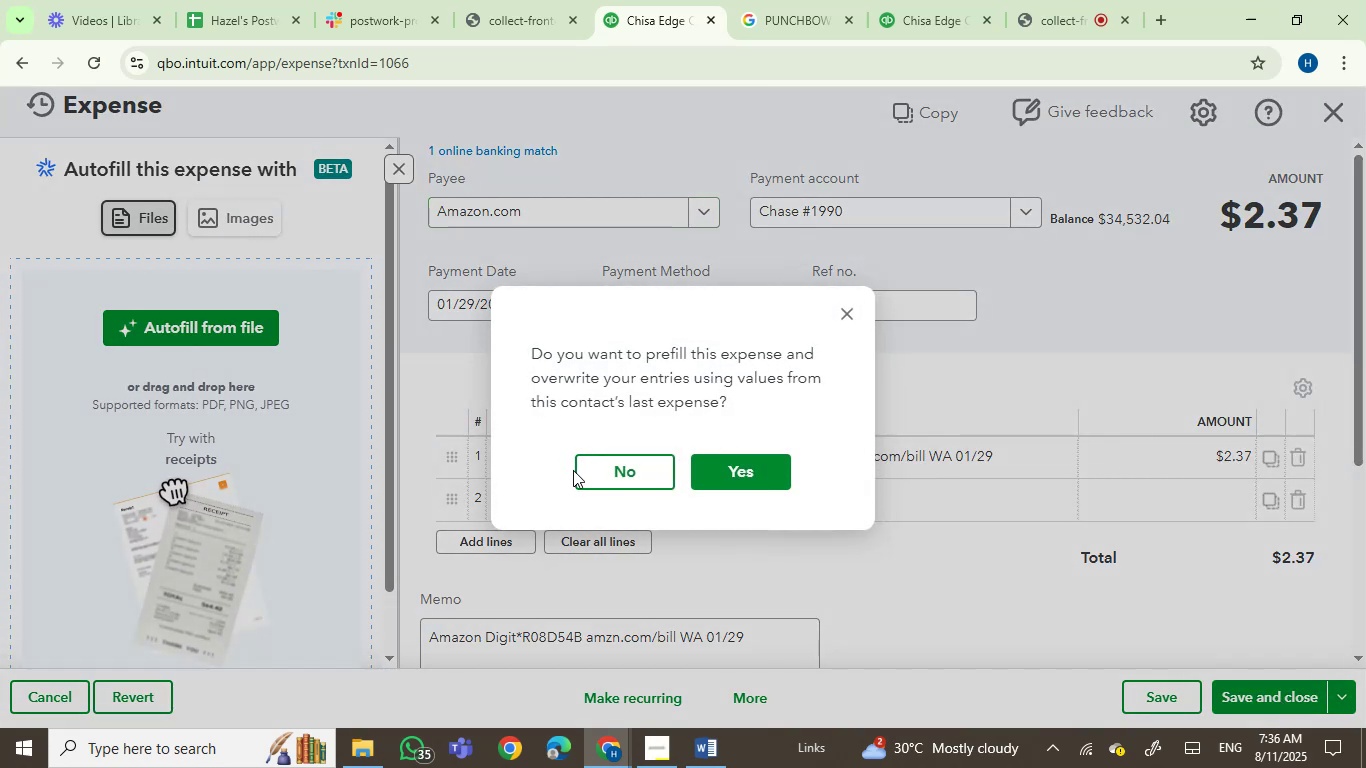 
left_click([617, 478])
 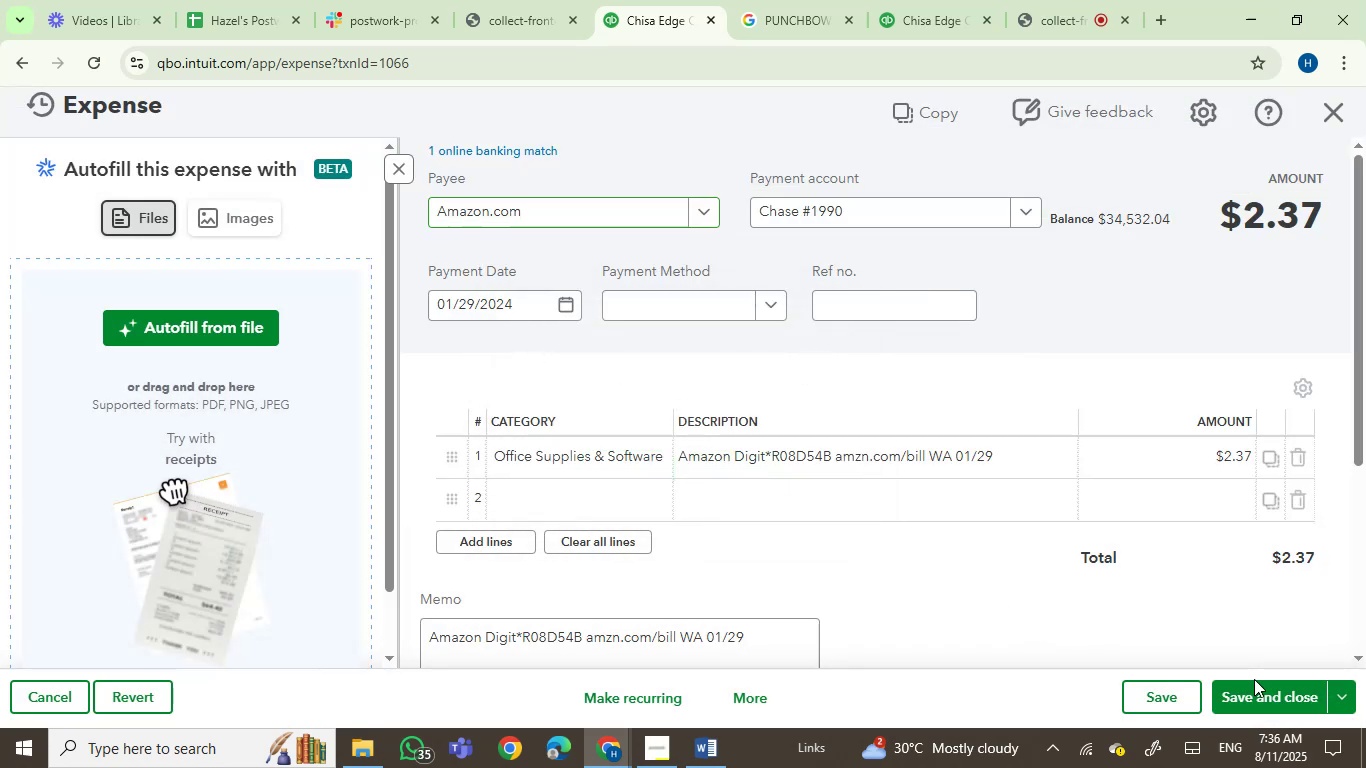 
double_click([1260, 692])
 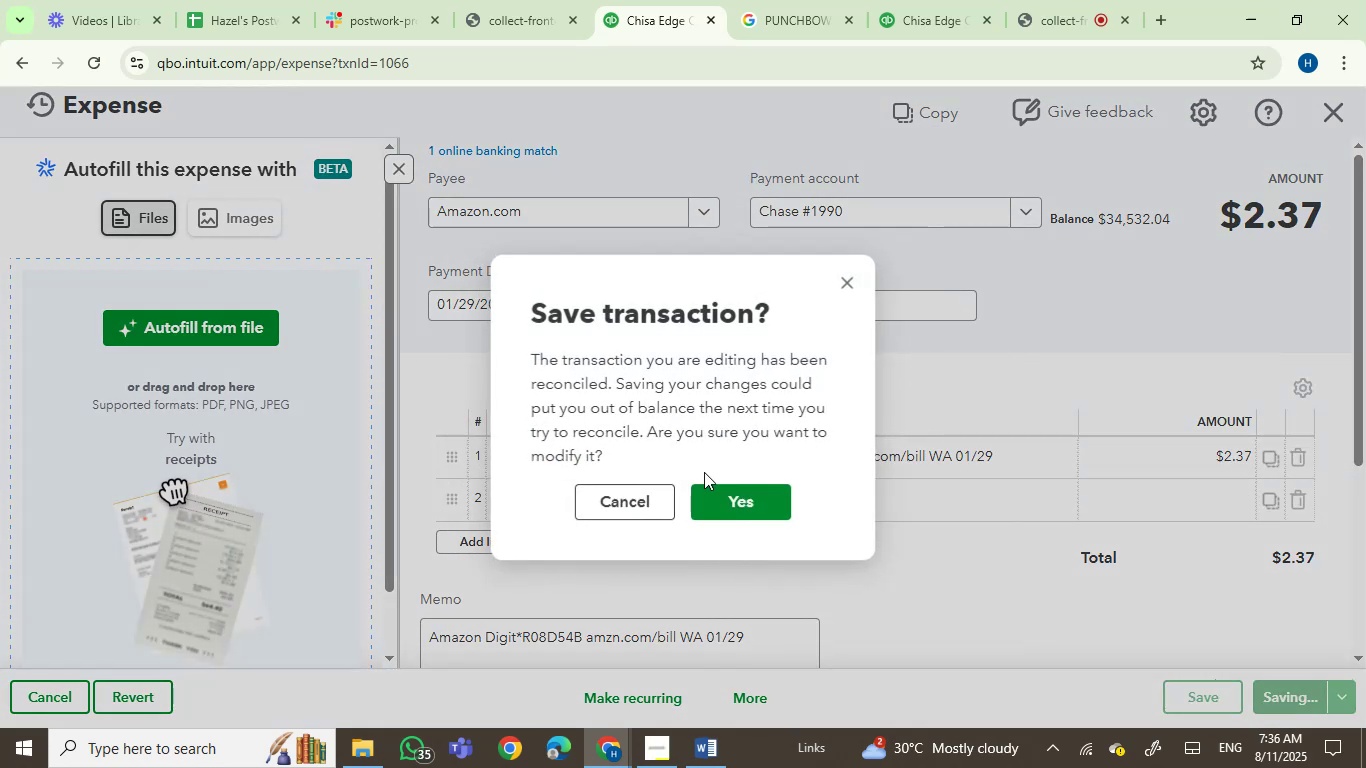 
left_click([732, 503])
 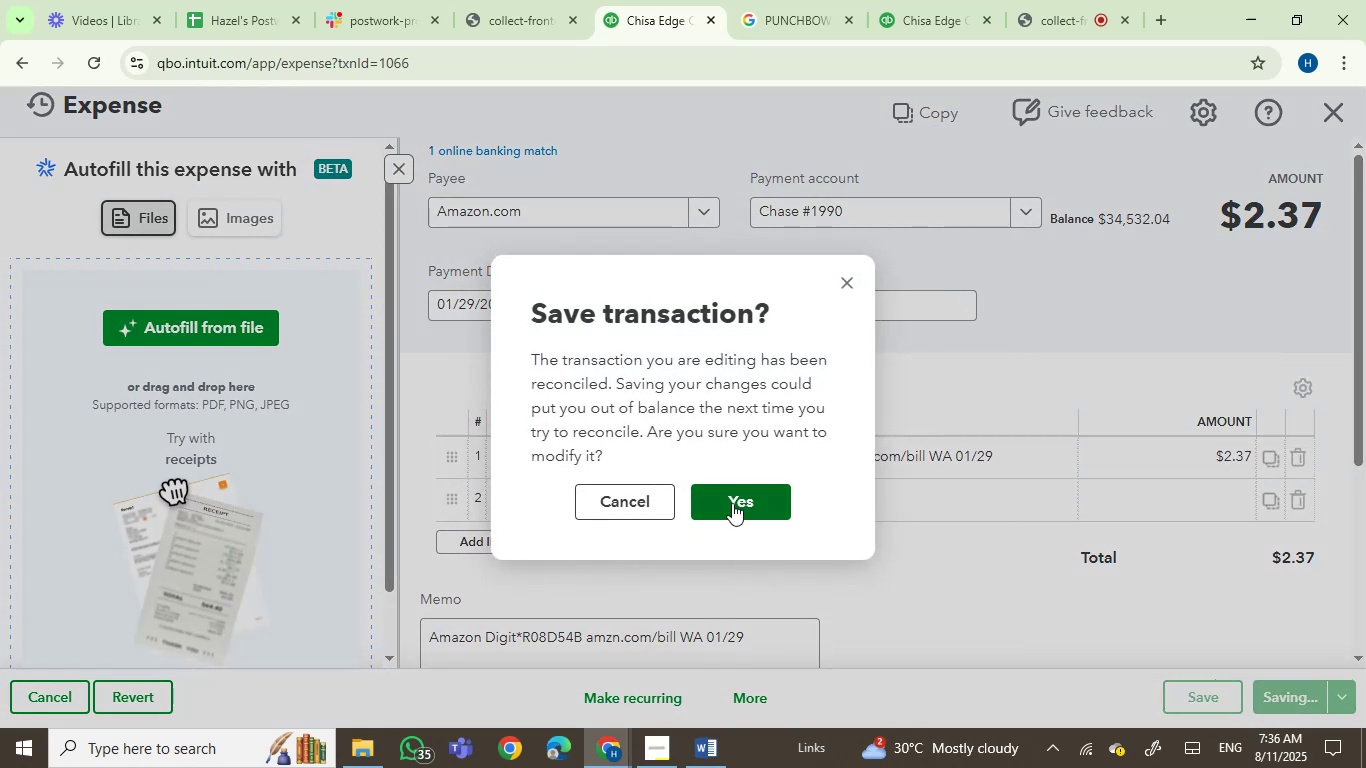 
left_click([732, 503])
 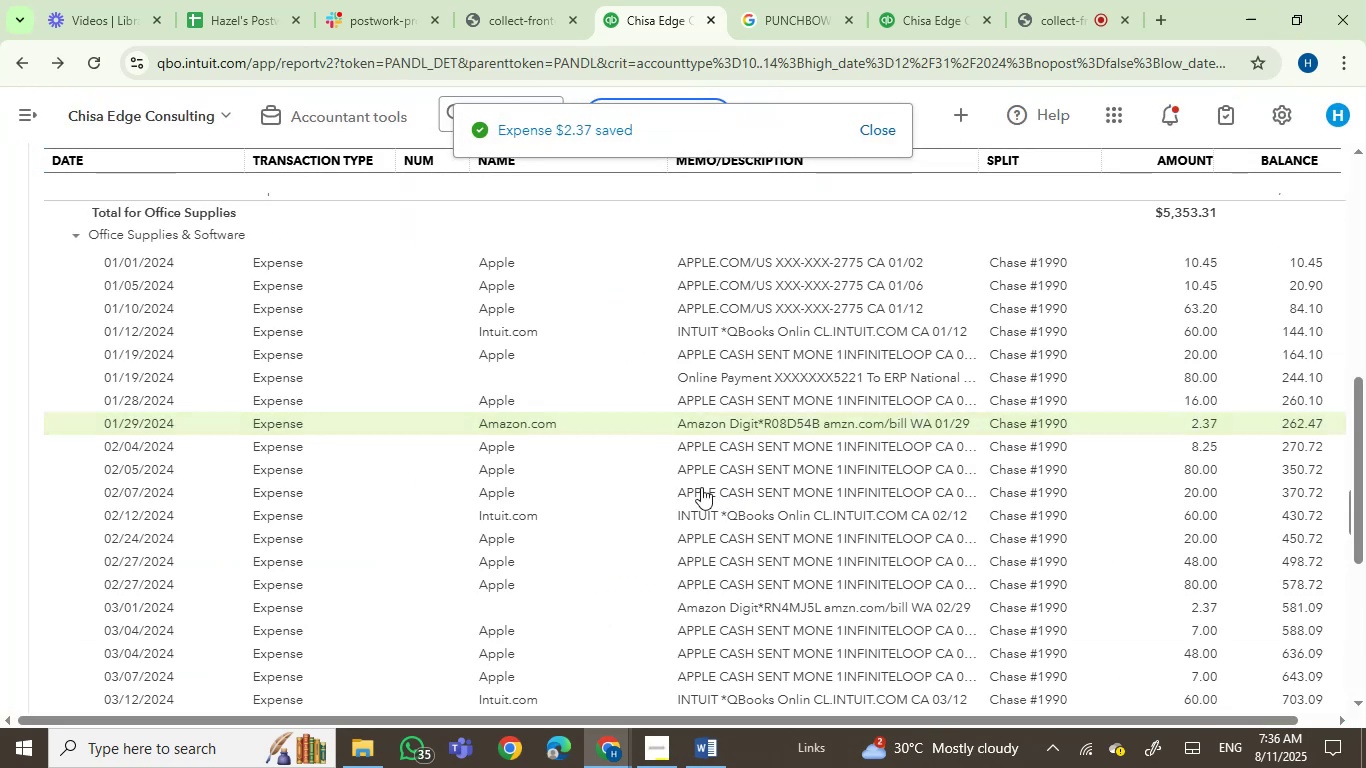 
wait(7.54)
 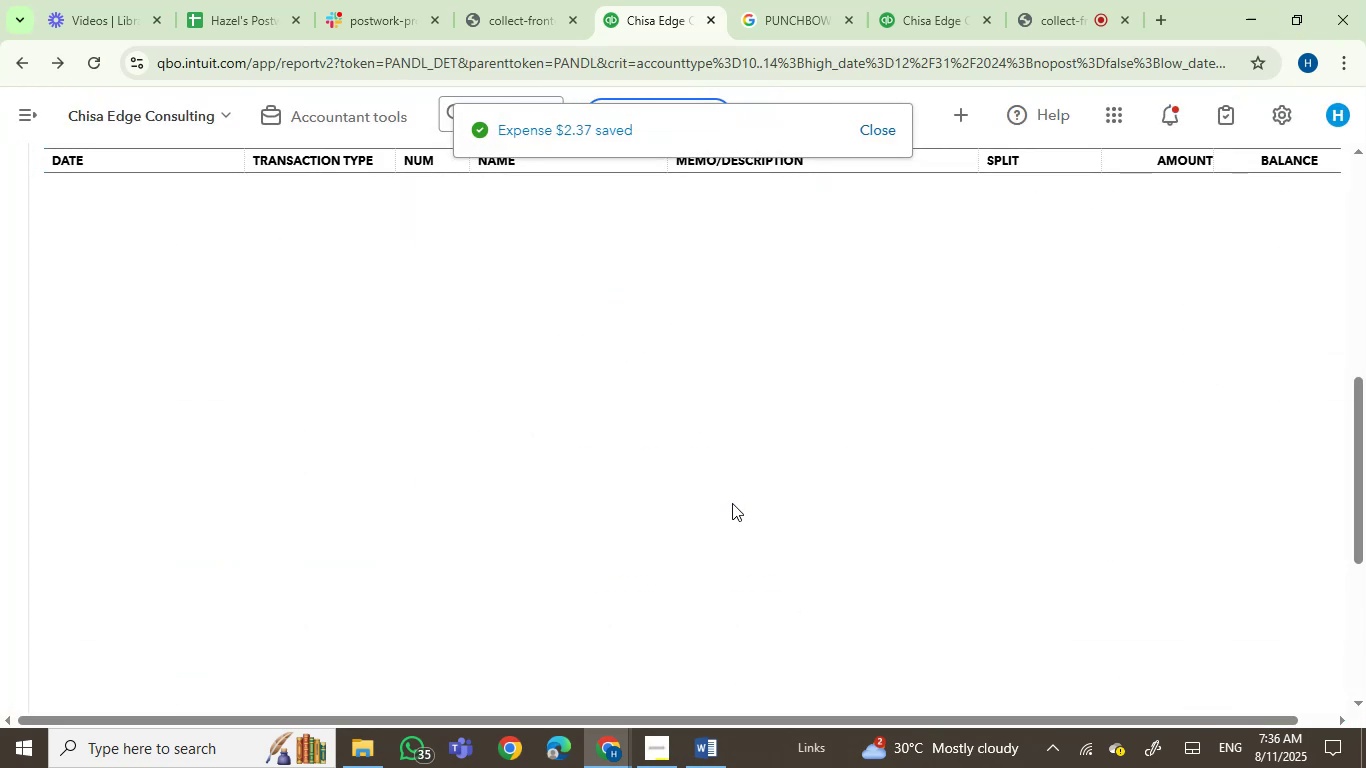 
left_click([731, 605])
 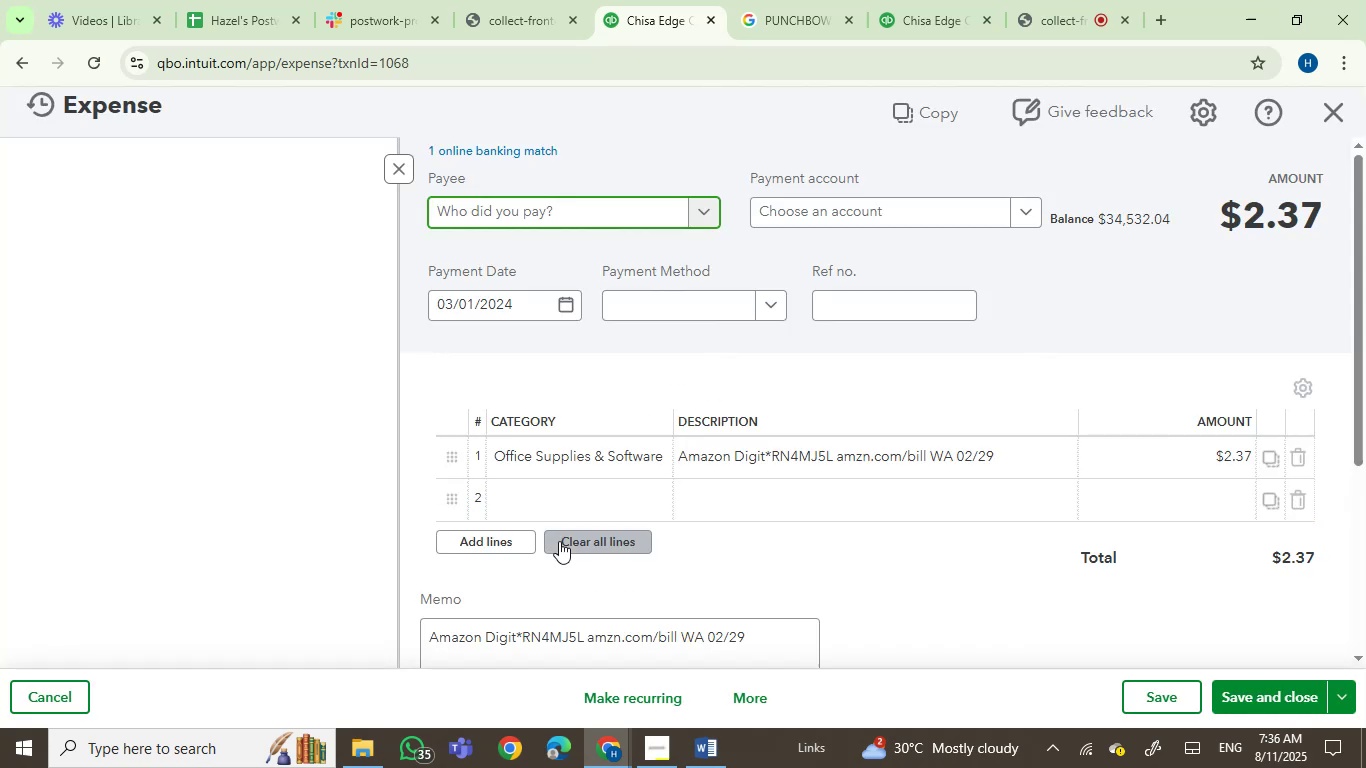 
type(amaz)
 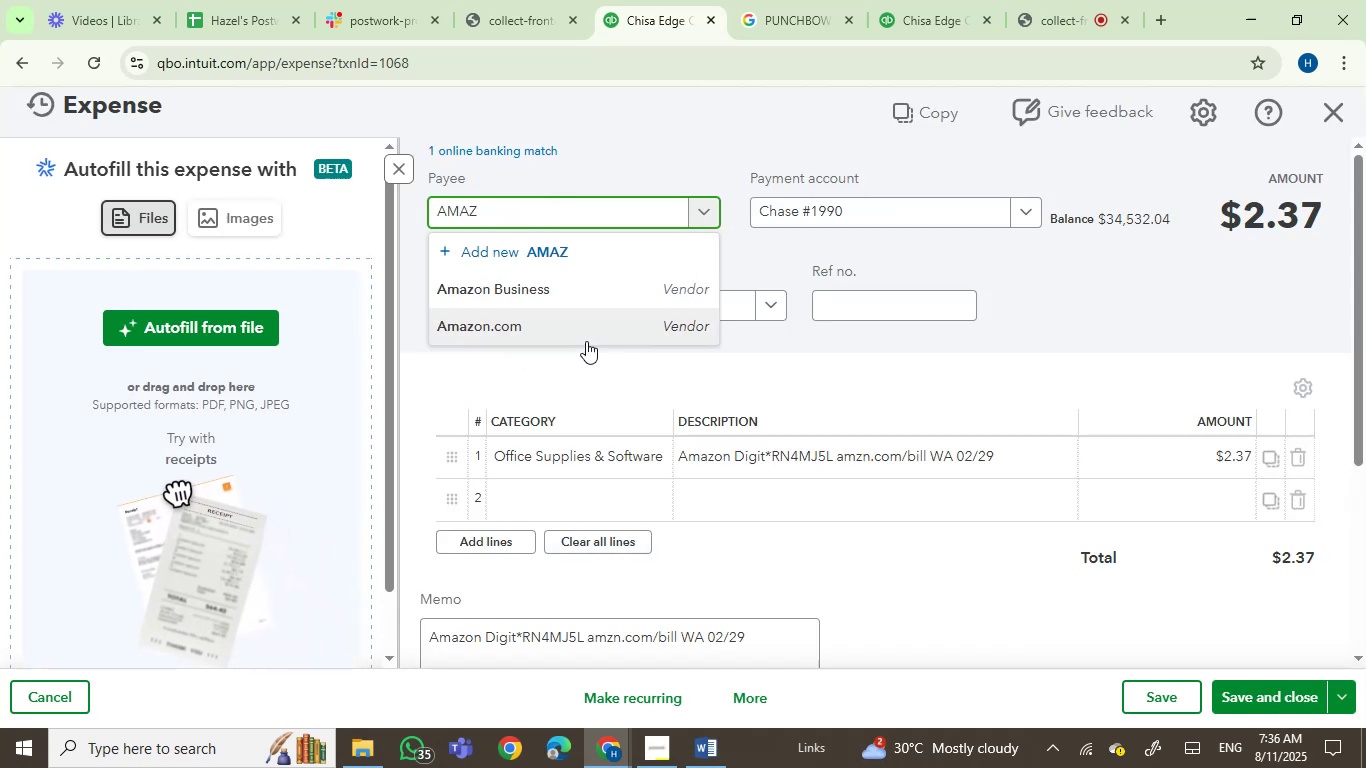 
left_click([550, 329])
 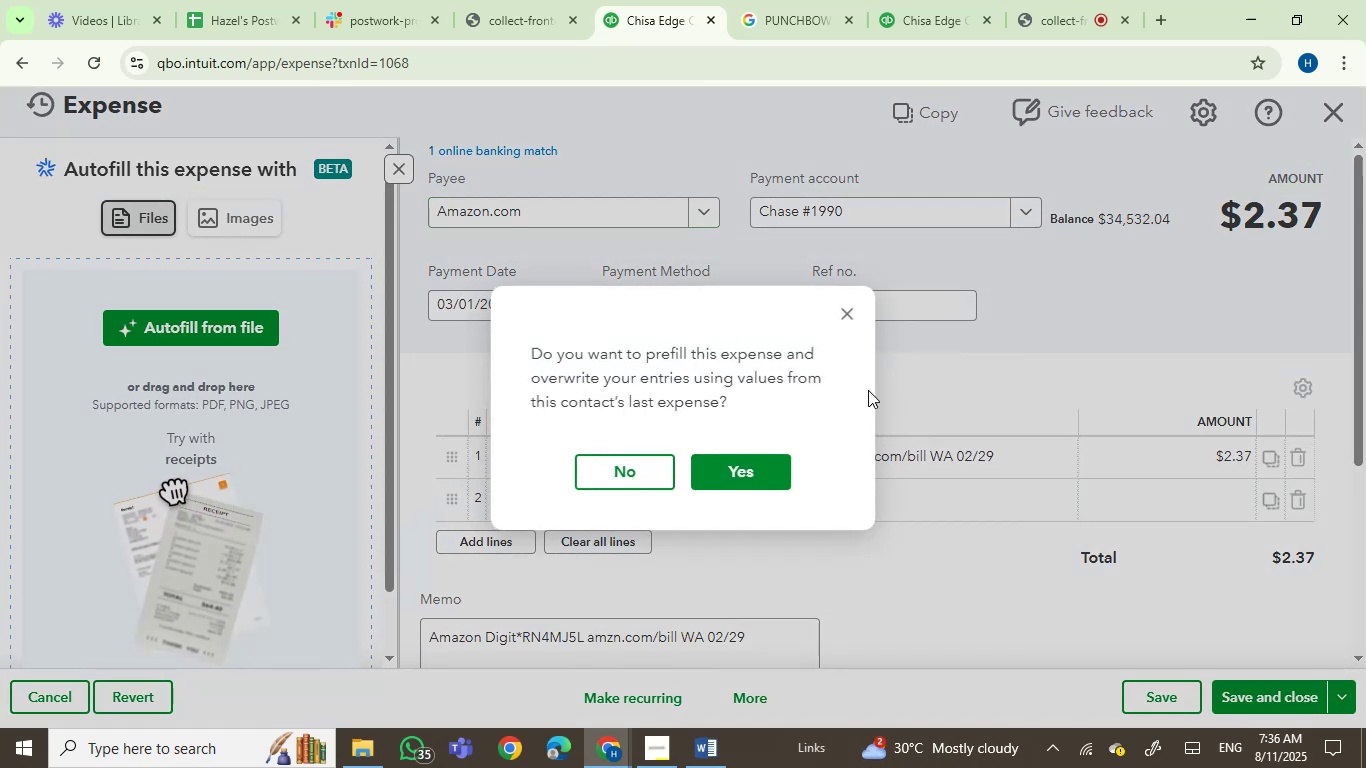 
left_click([640, 469])
 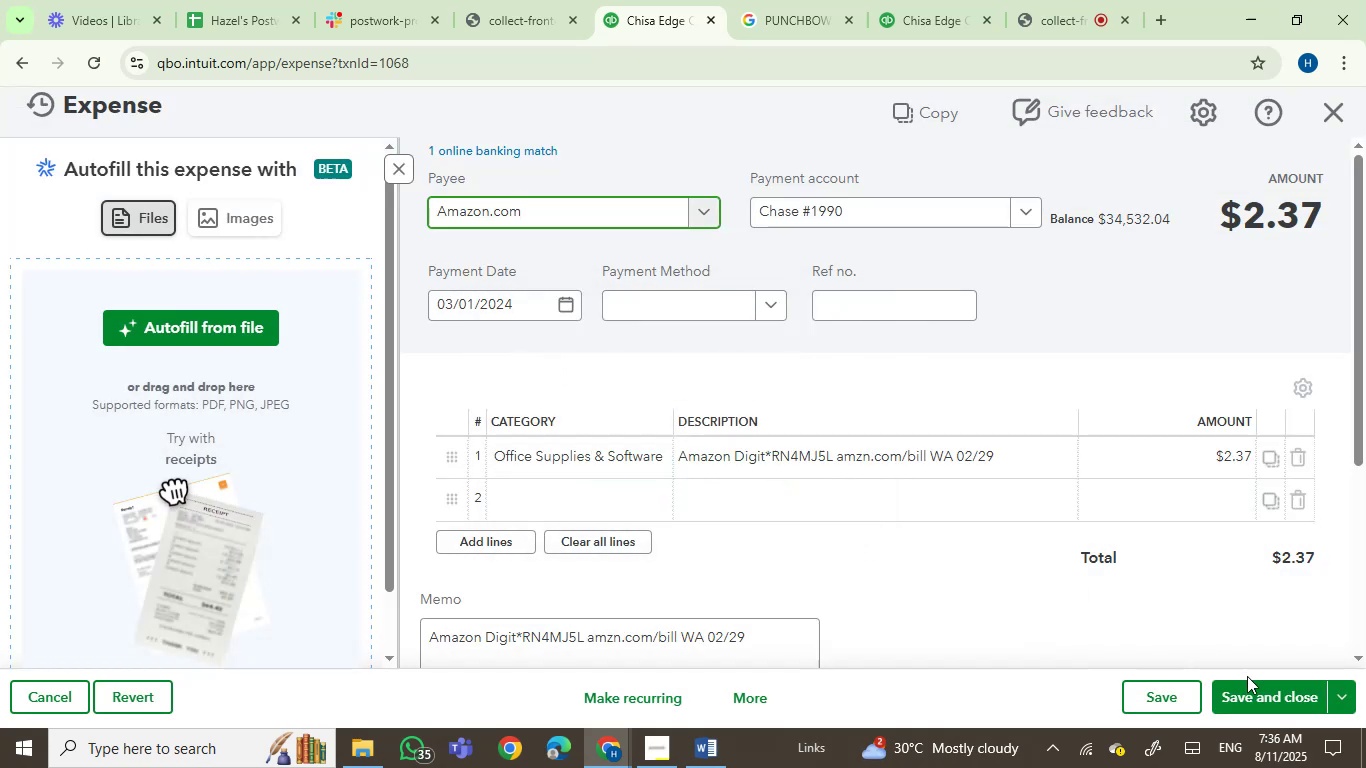 
left_click([1275, 700])
 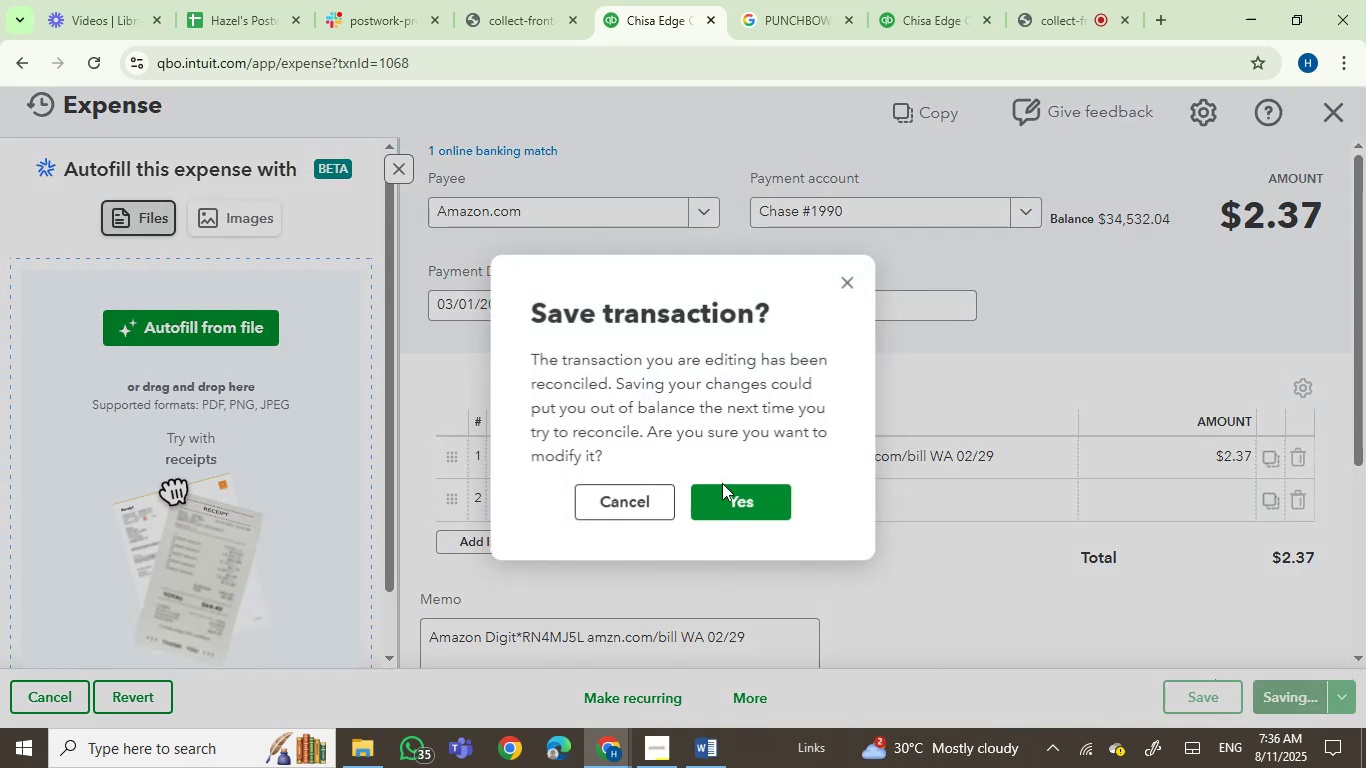 
left_click([733, 509])
 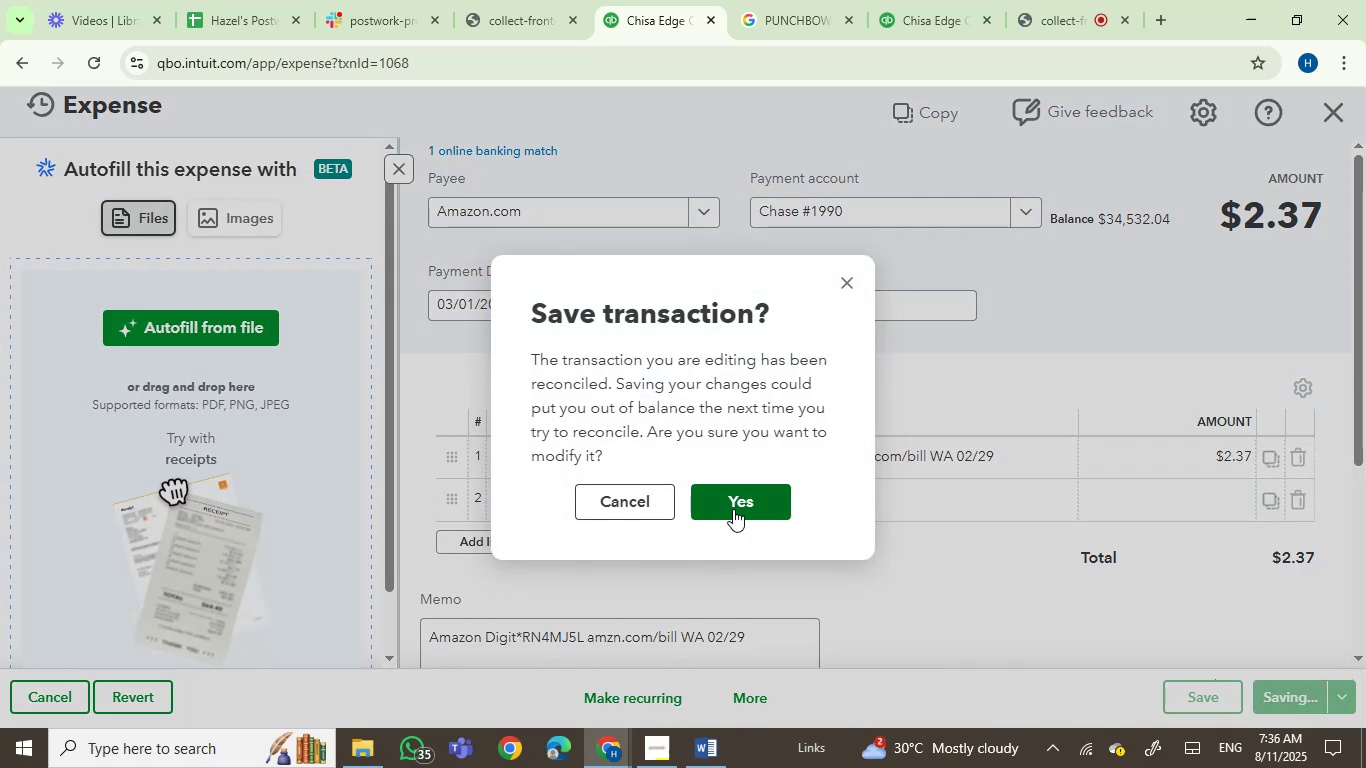 
left_click([760, 504])
 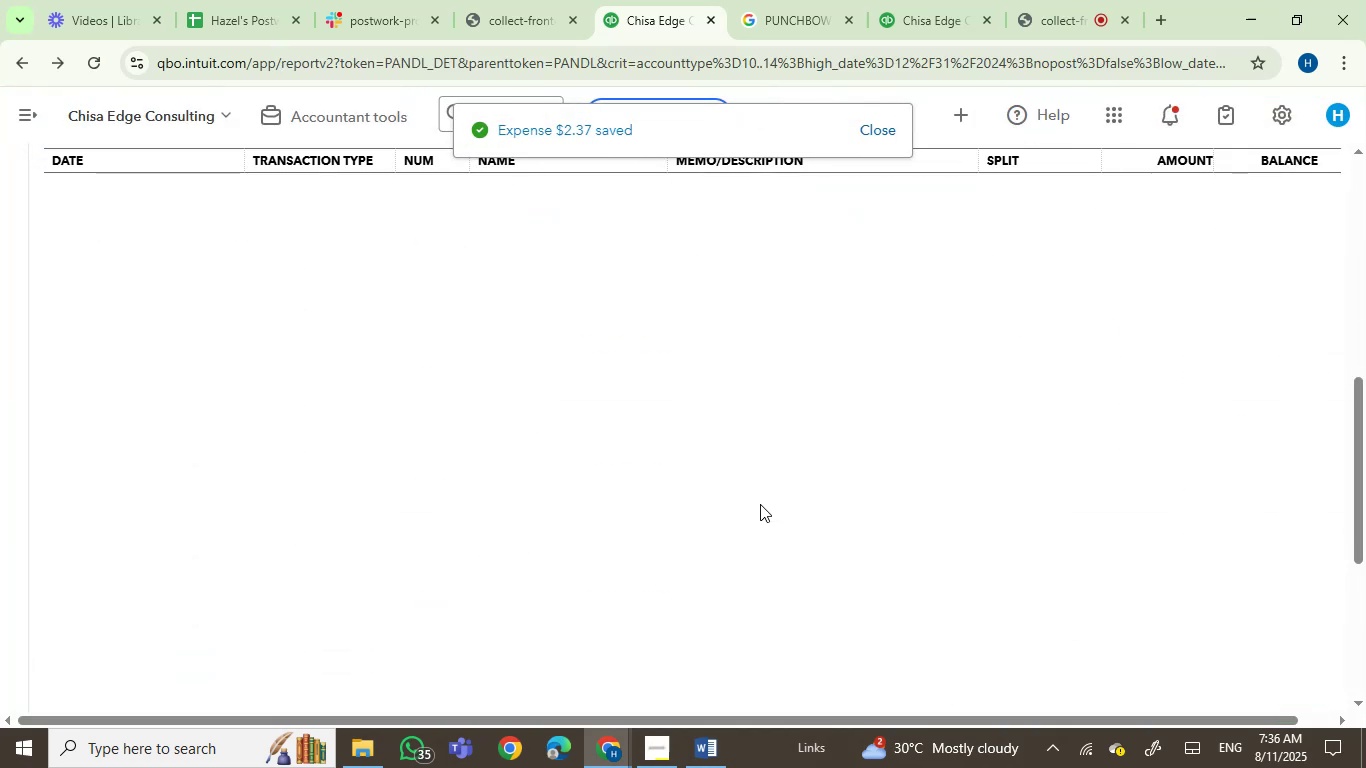 
wait(7.68)
 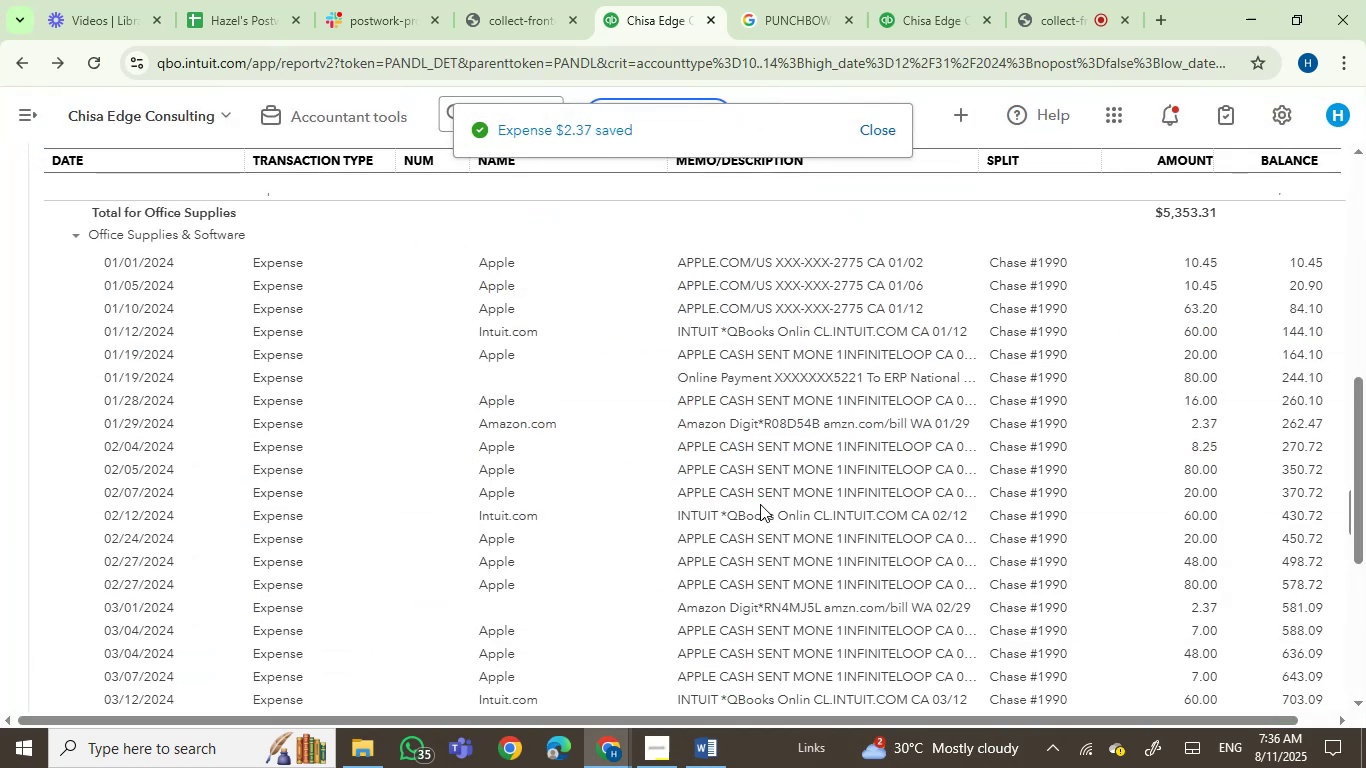 
scroll: coordinate [729, 530], scroll_direction: down, amount: 3.0
 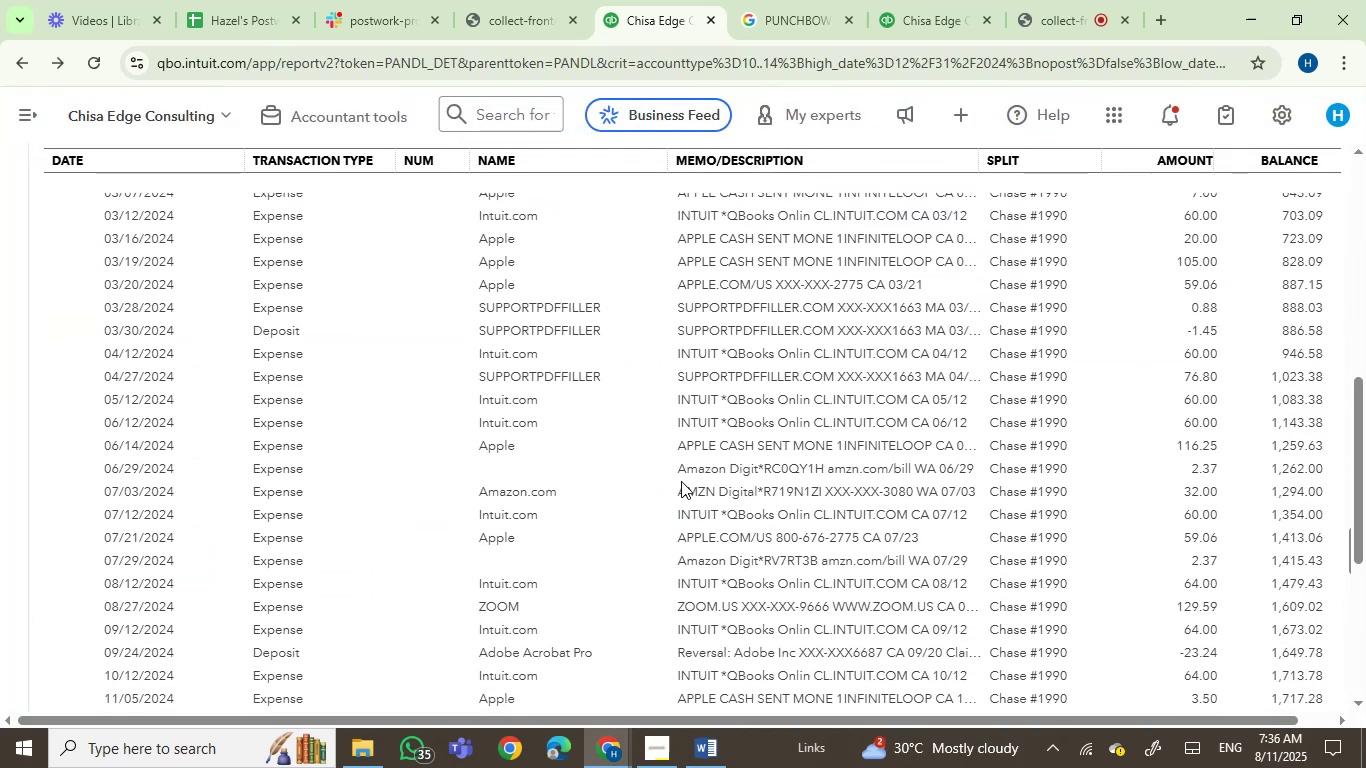 
left_click([734, 469])
 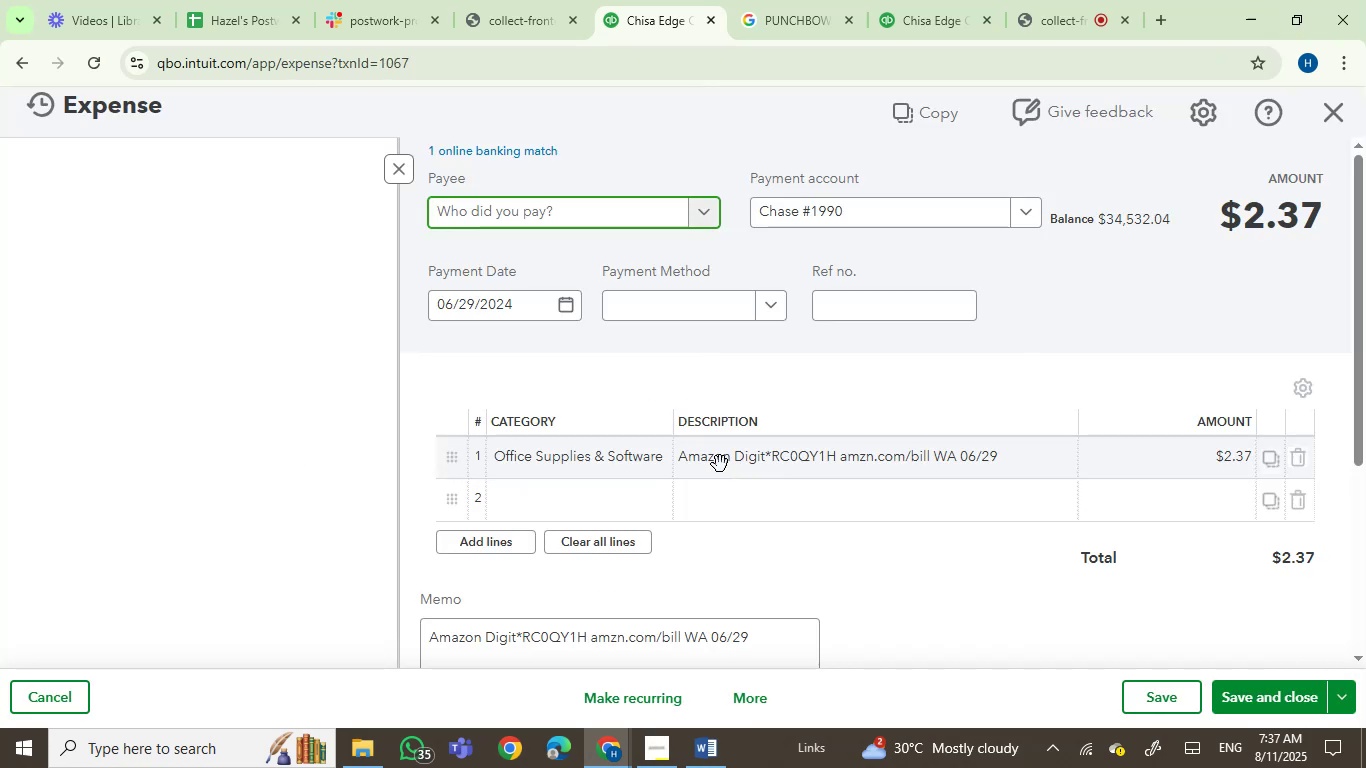 
type(amaz)
 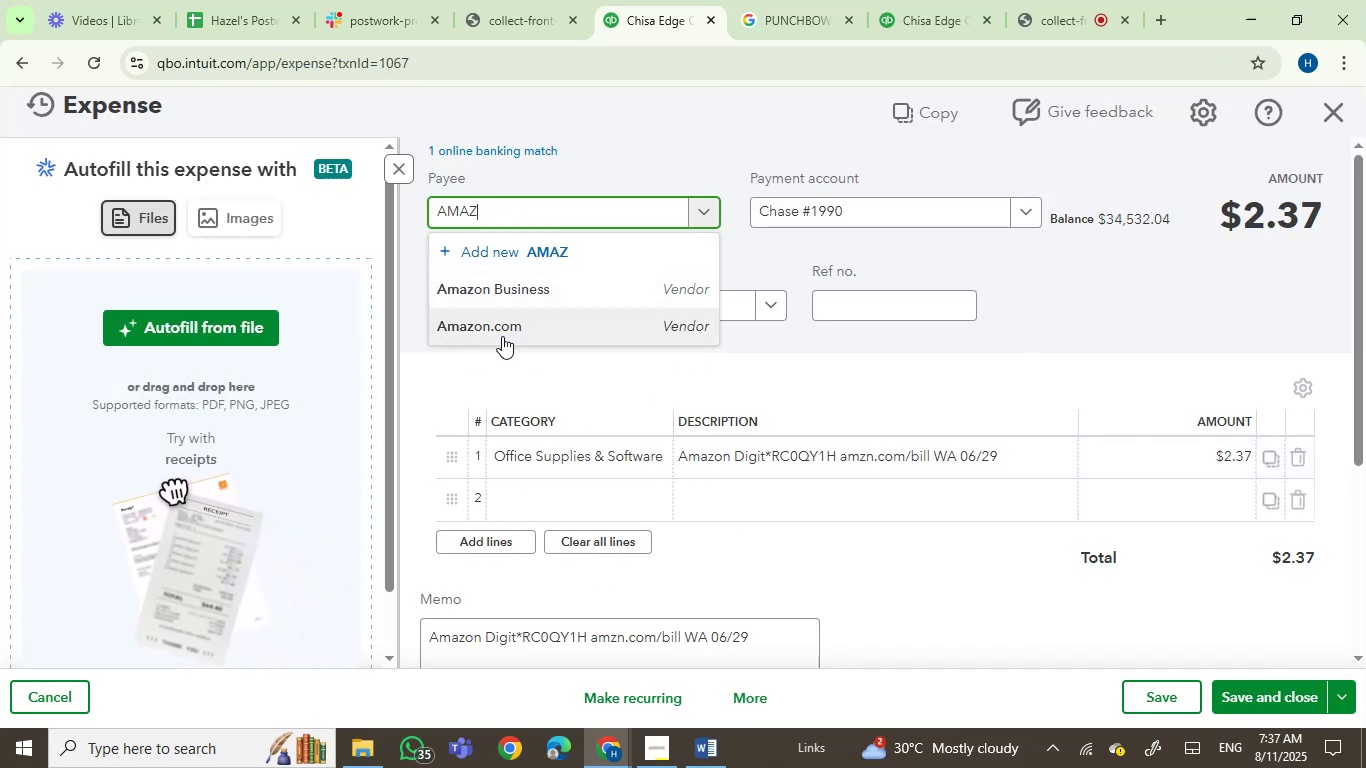 
left_click([502, 332])
 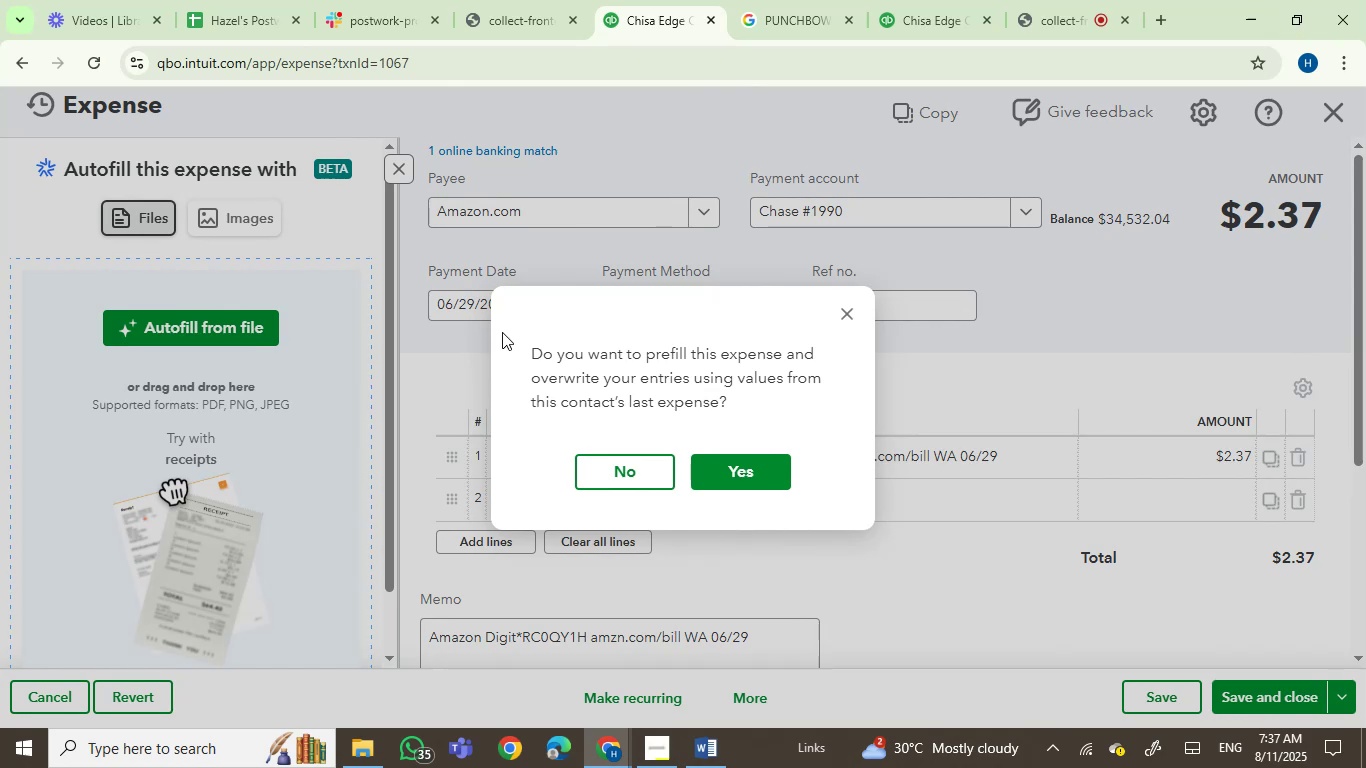 
left_click([606, 469])
 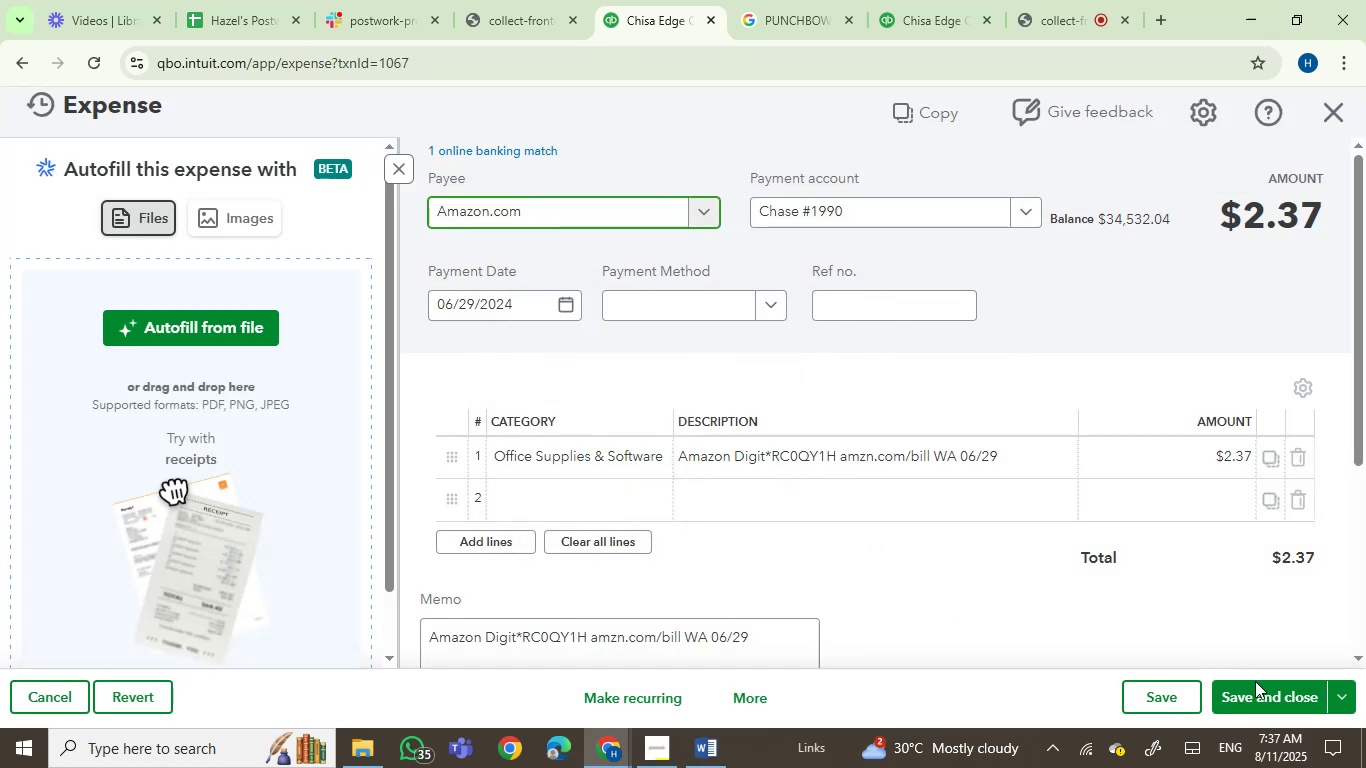 
left_click([1260, 696])
 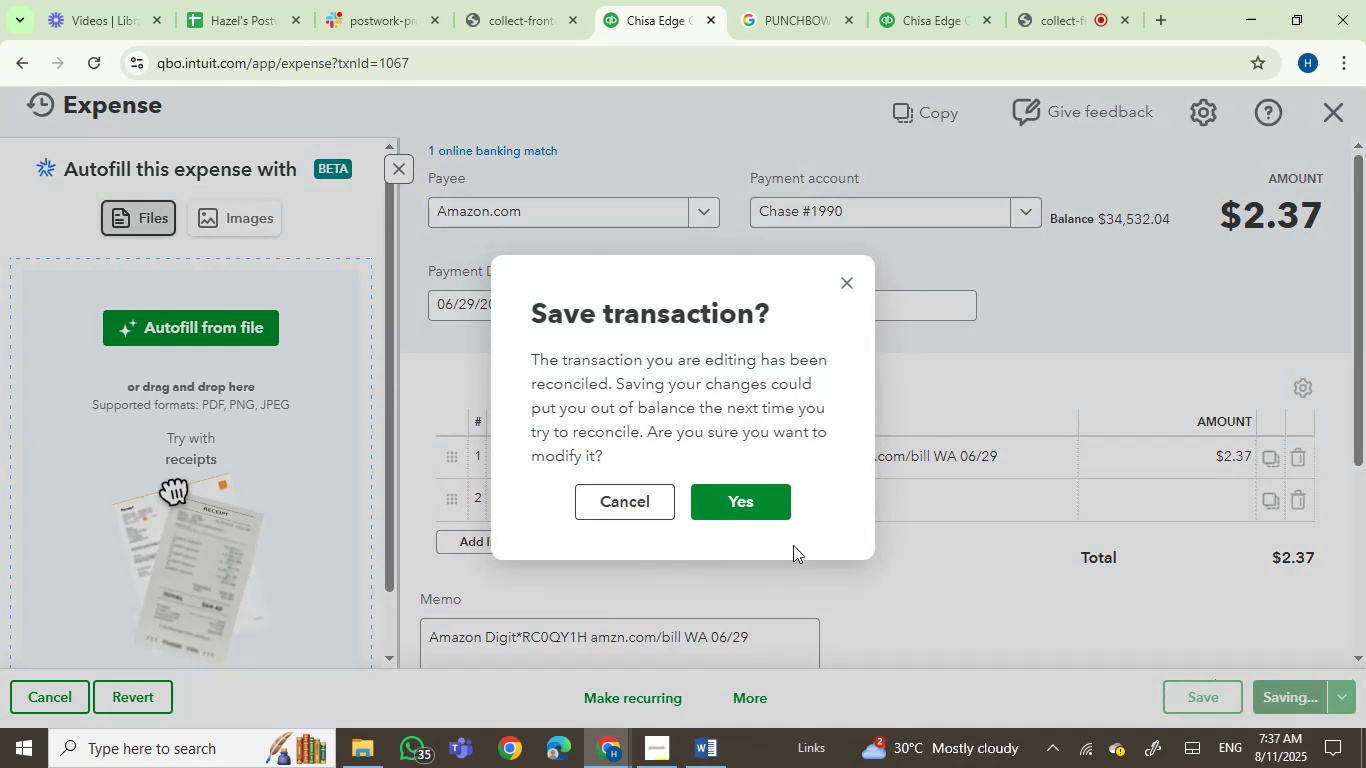 
left_click([730, 491])
 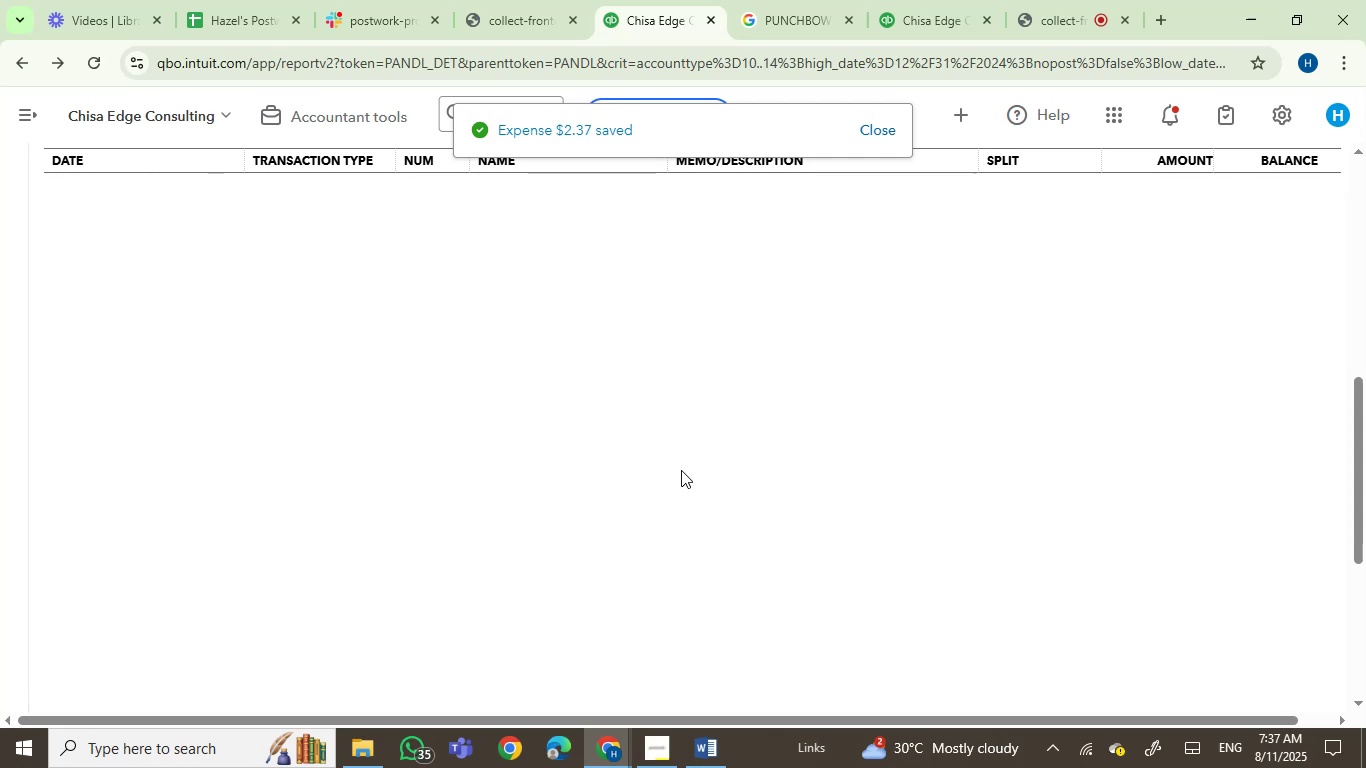 
wait(7.86)
 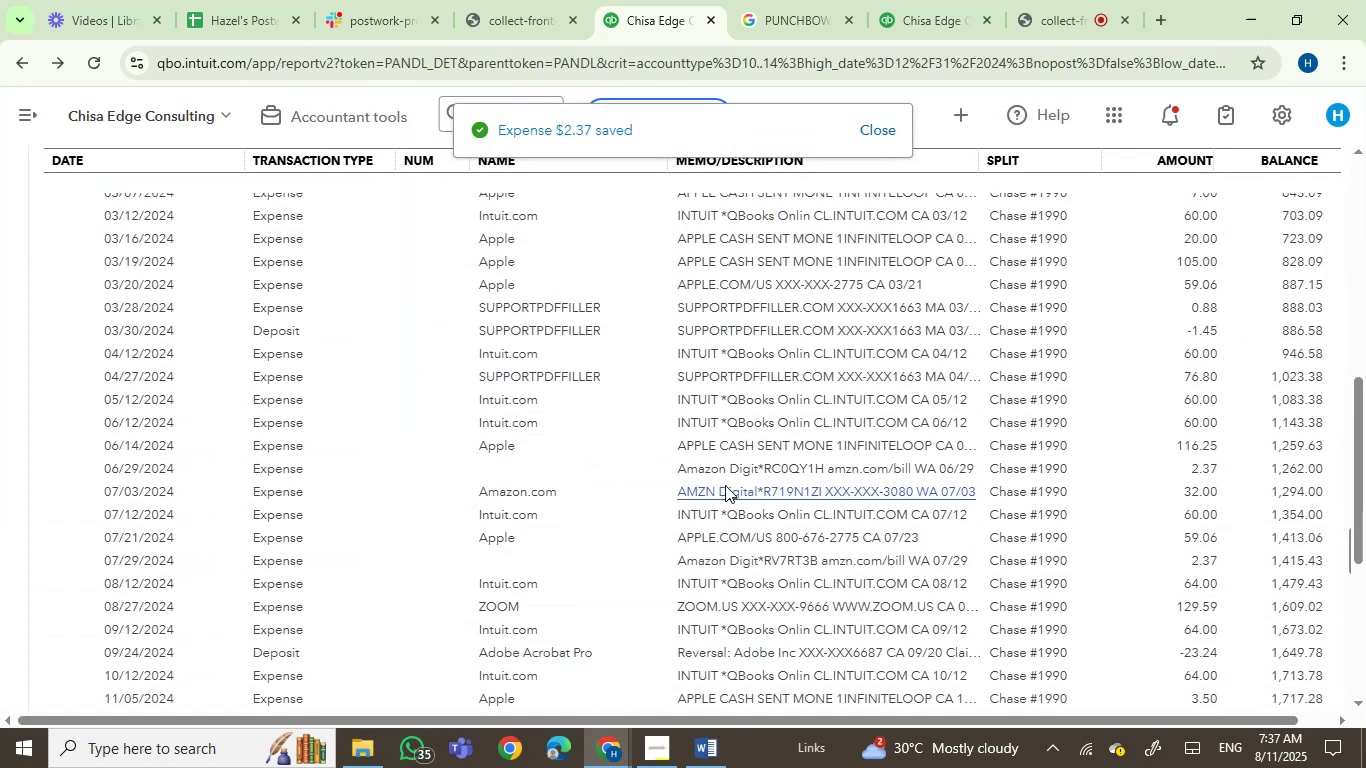 
left_click([722, 518])
 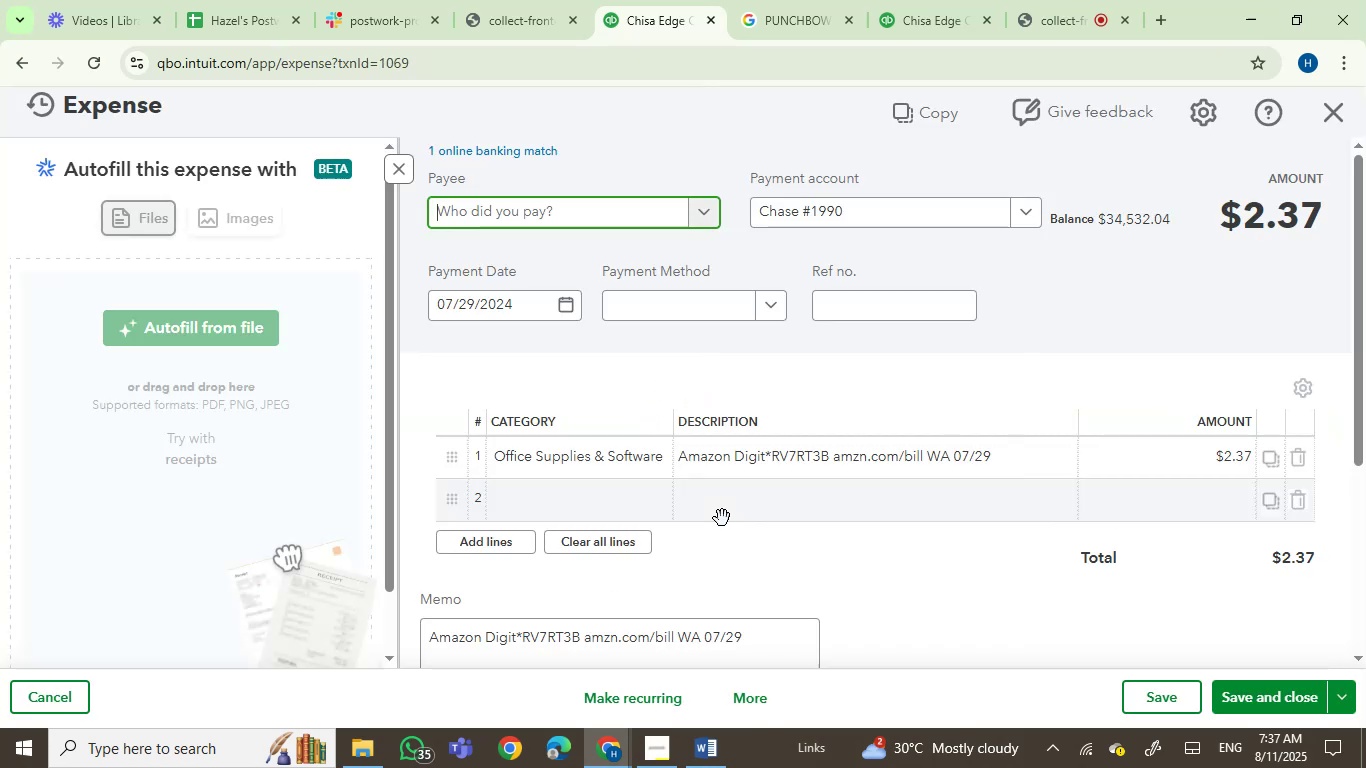 
wait(8.36)
 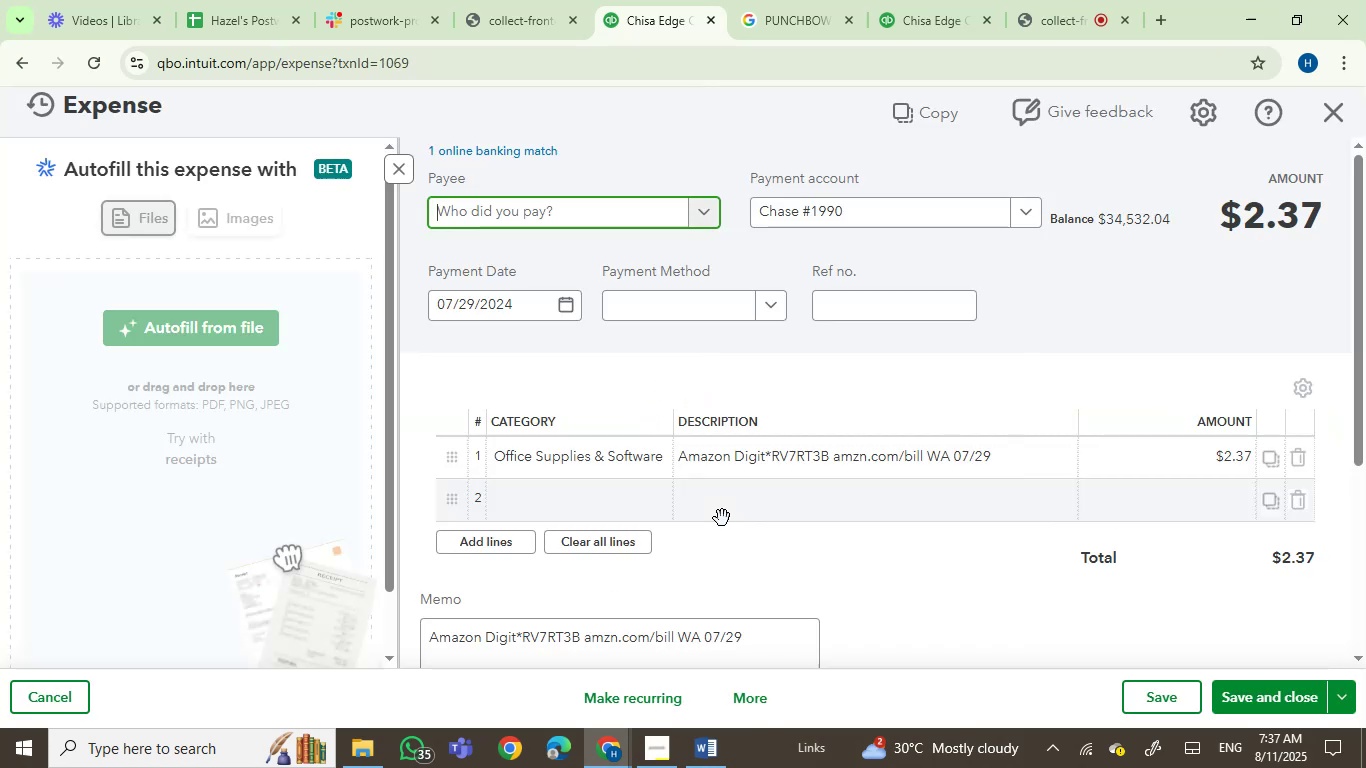 
type(amaz)
 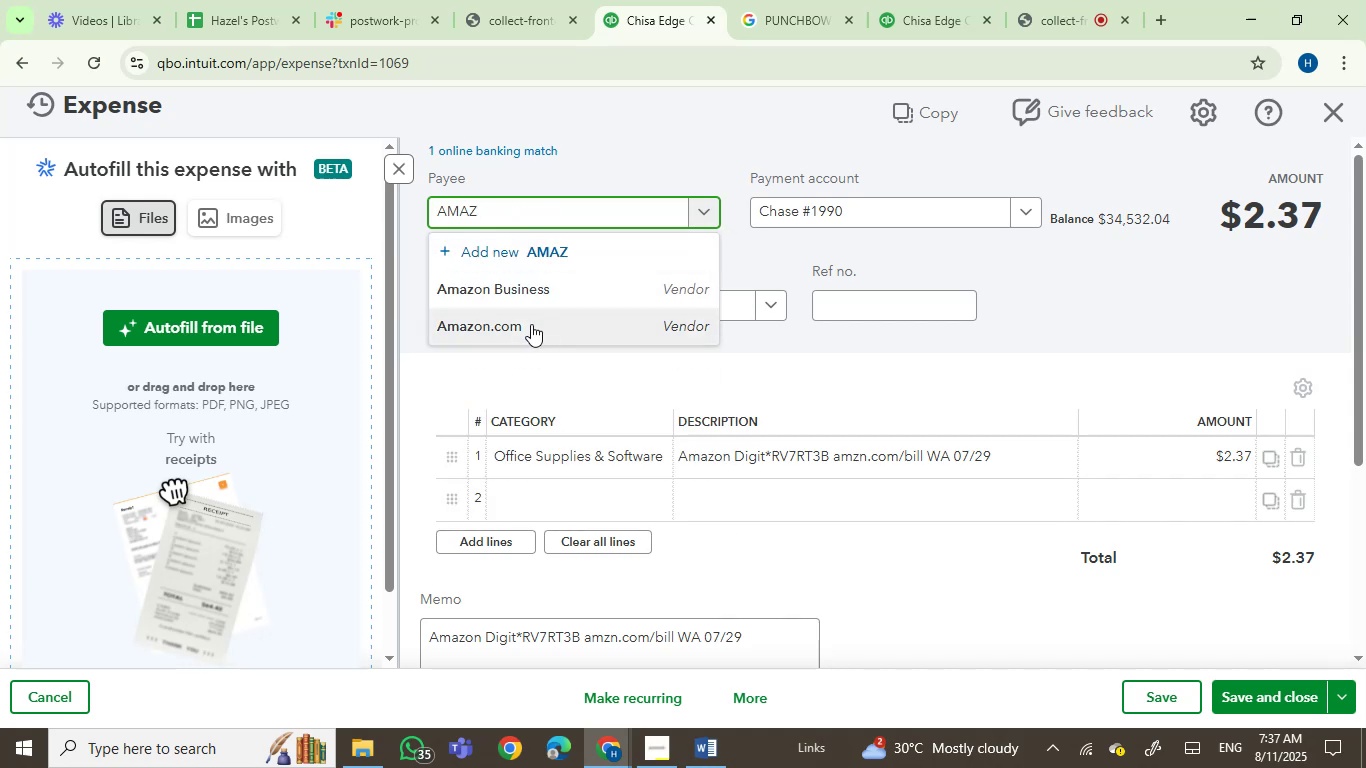 
left_click([535, 333])
 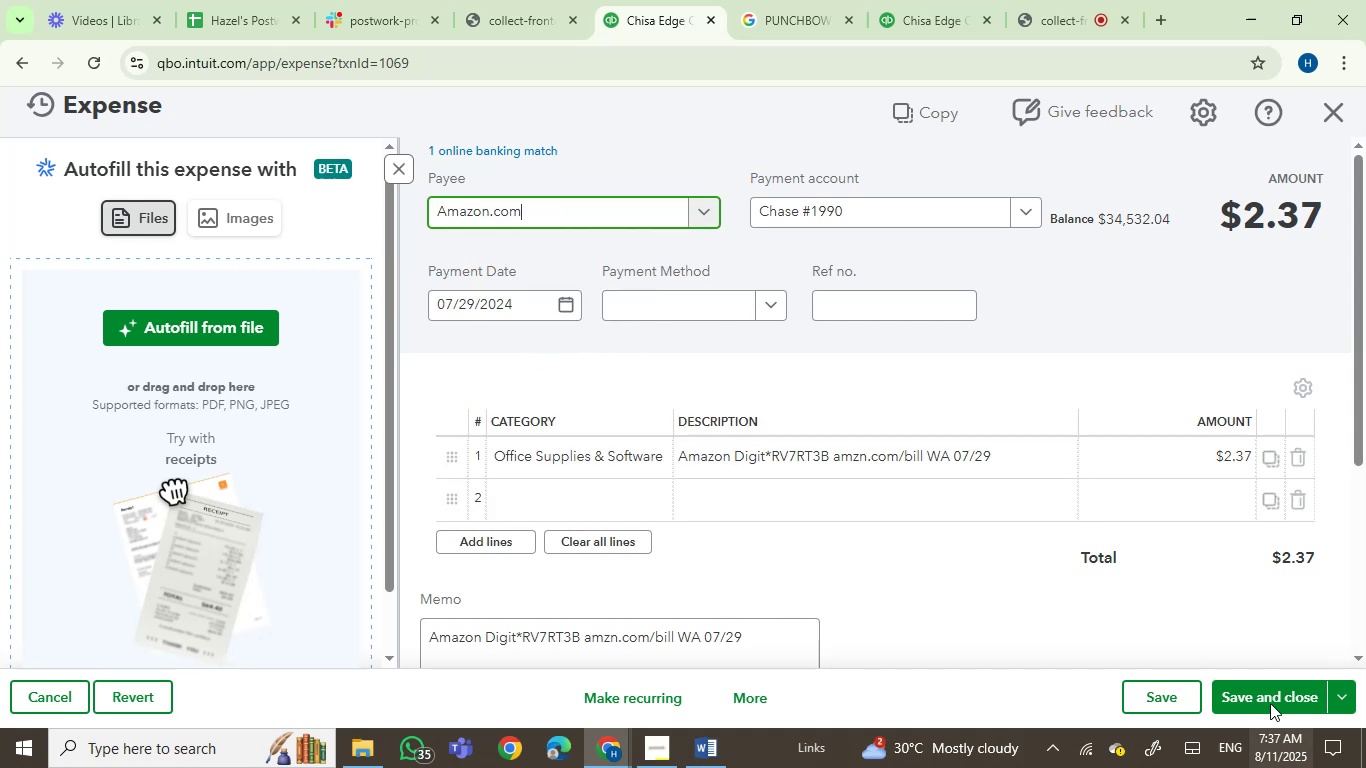 
left_click([1270, 700])
 